 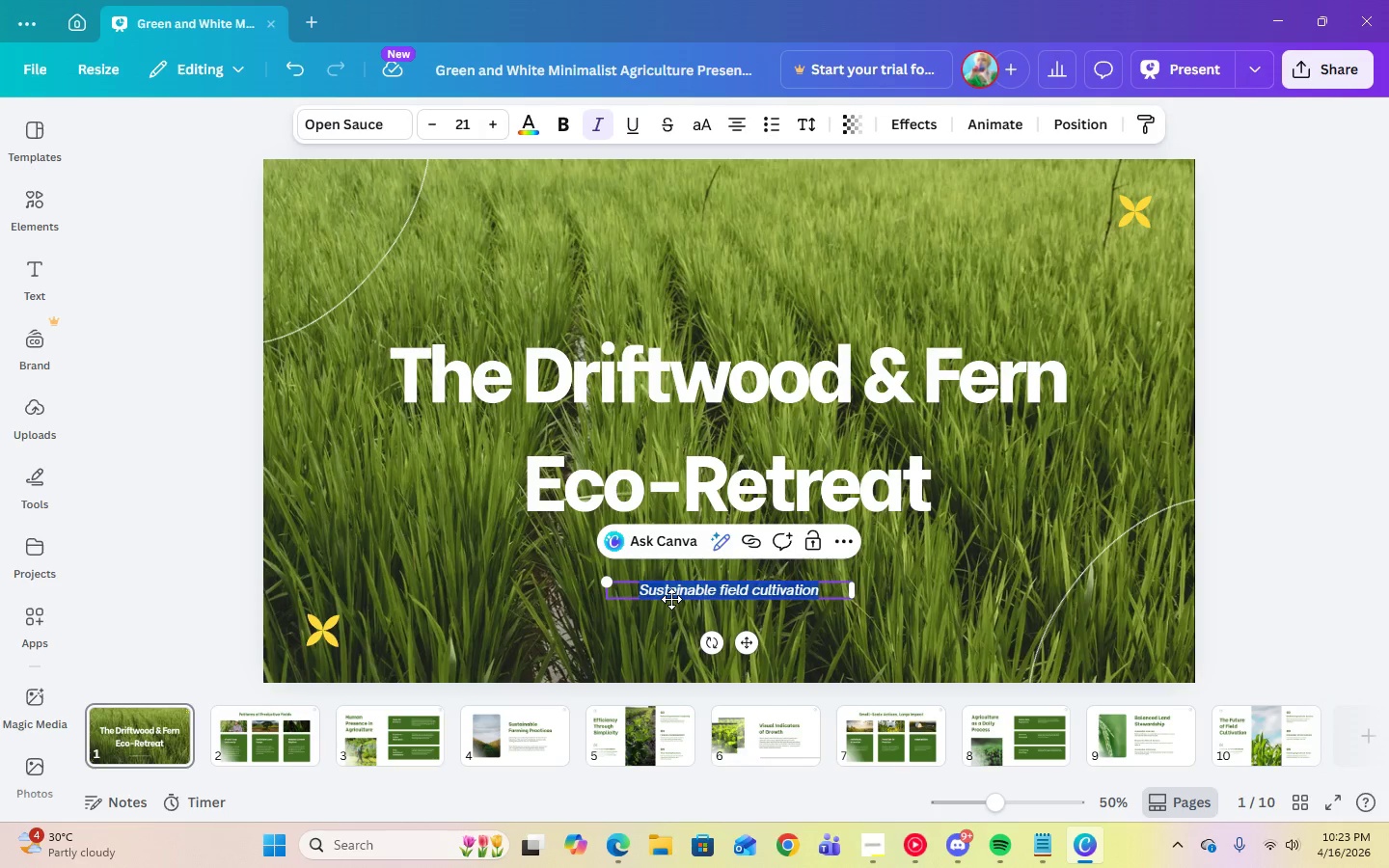 
key(Control+V)
 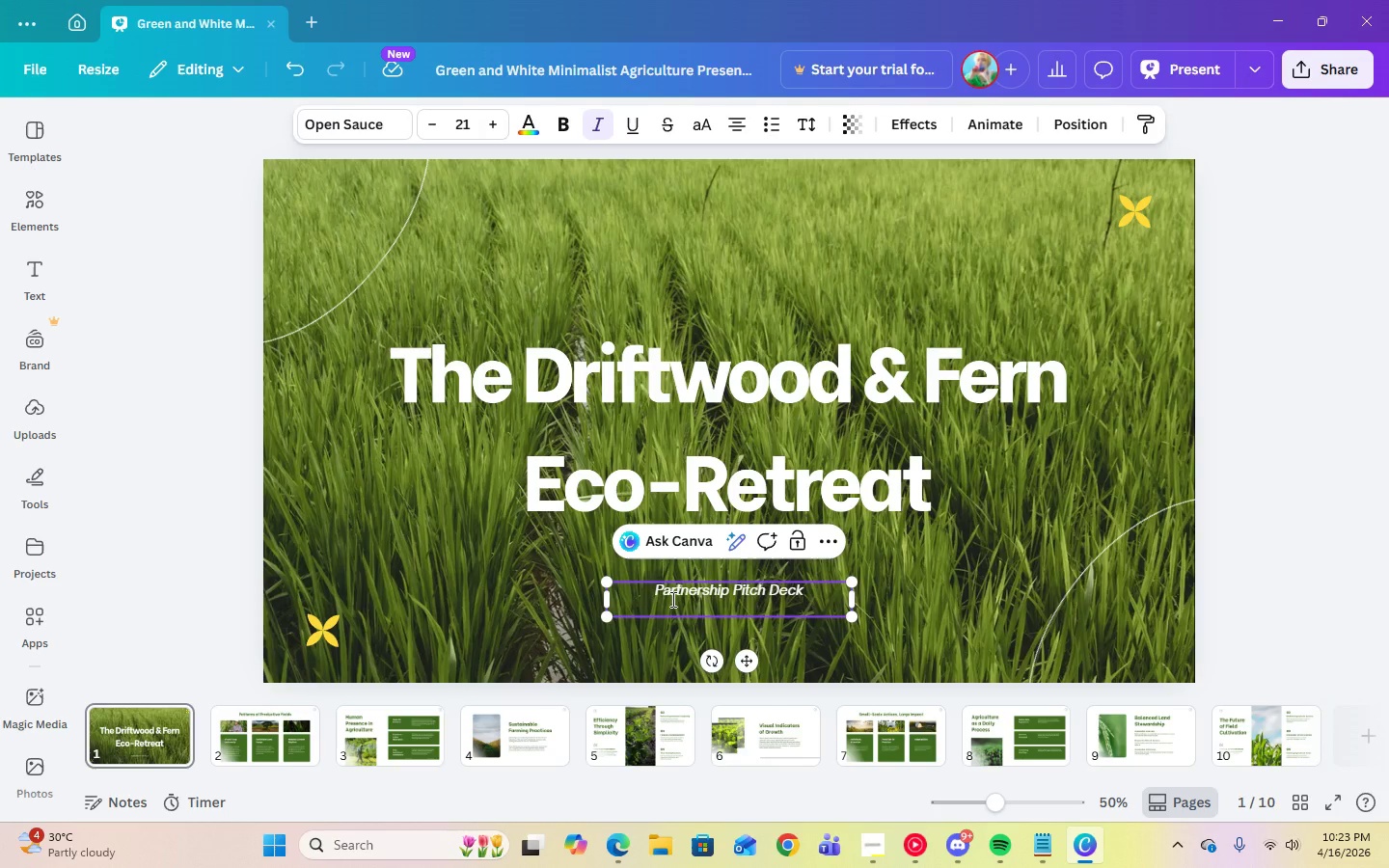 
key(Backspace)
 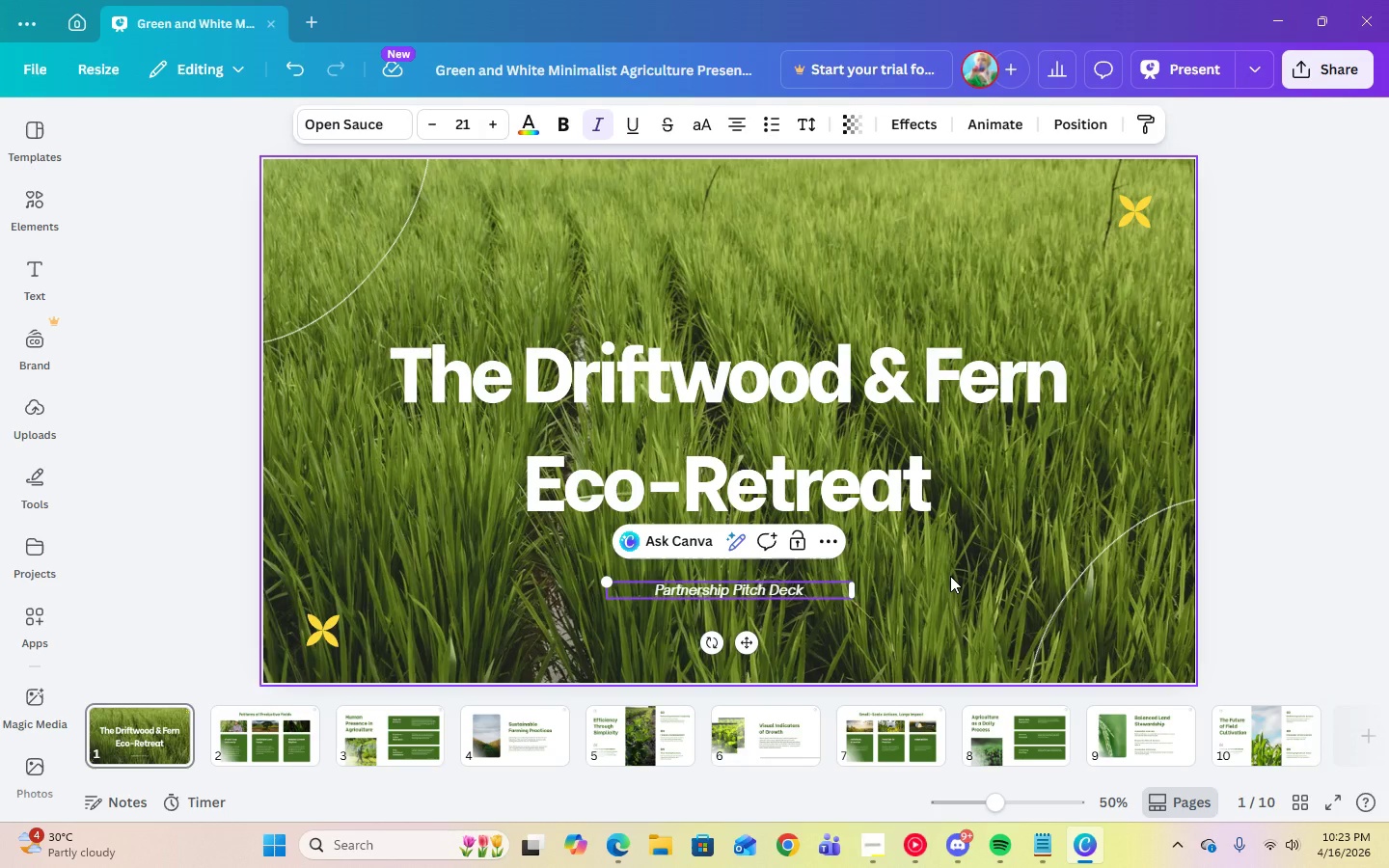 
left_click([950, 576])
 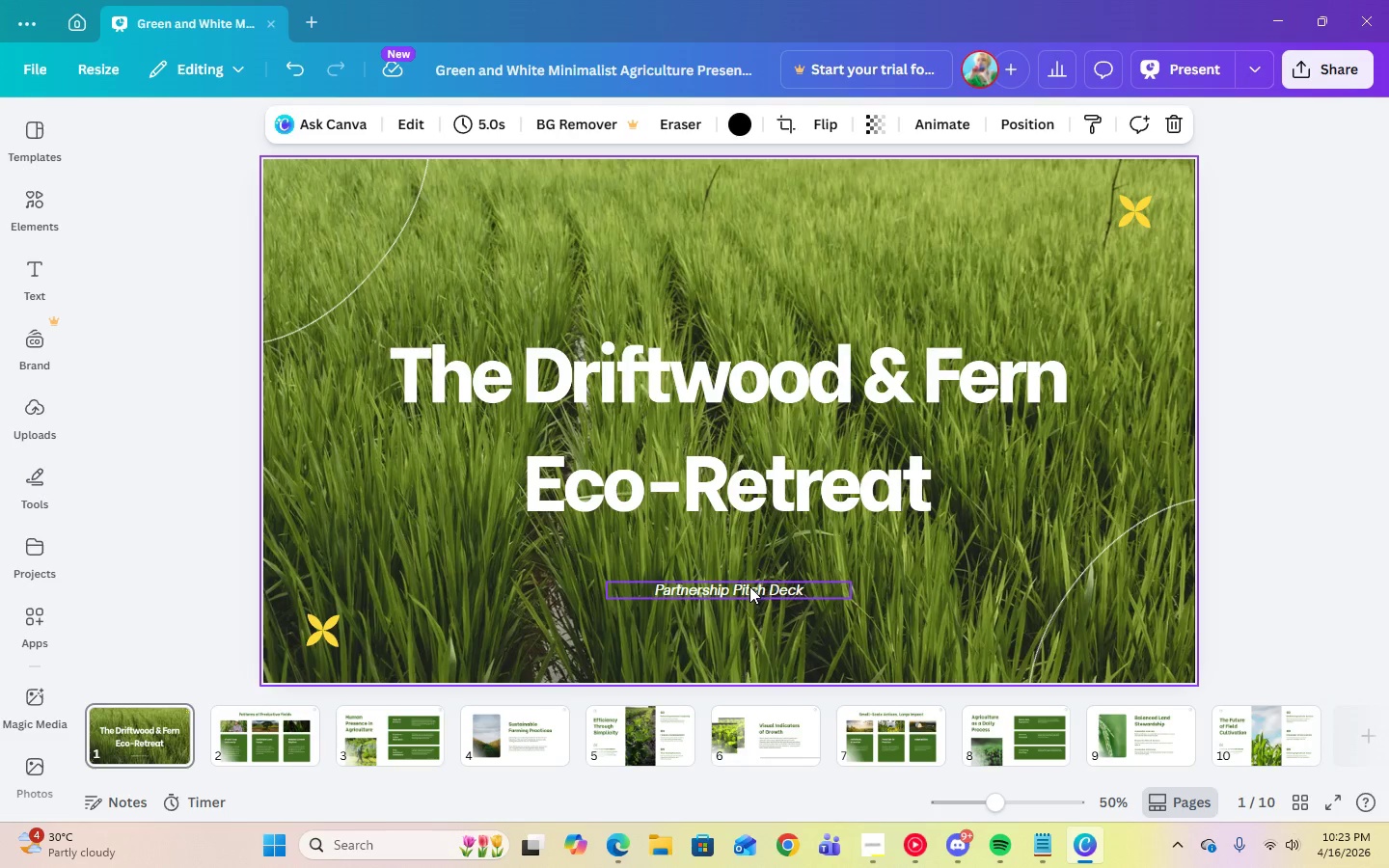 
left_click([749, 586])
 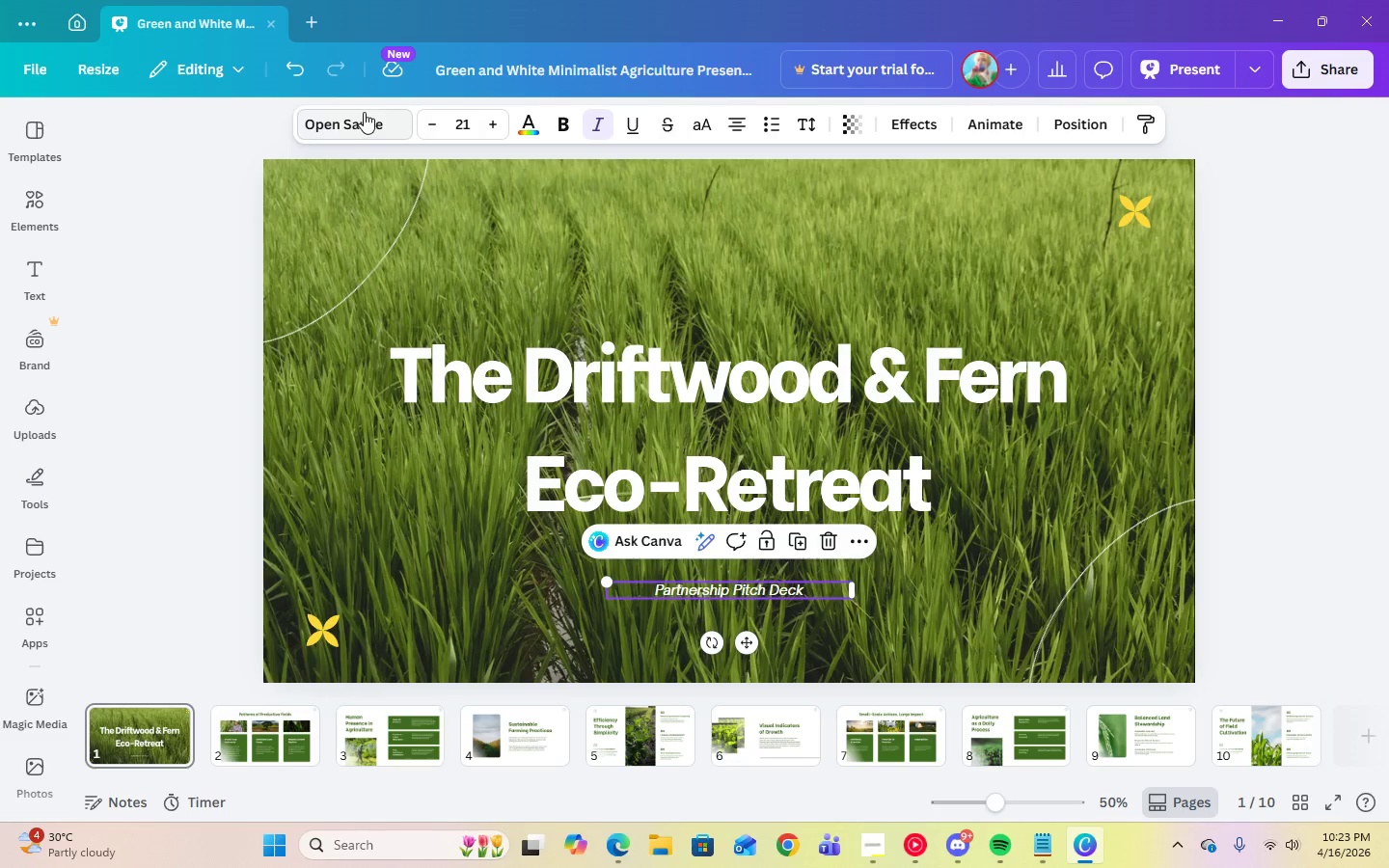 
left_click([364, 112])
 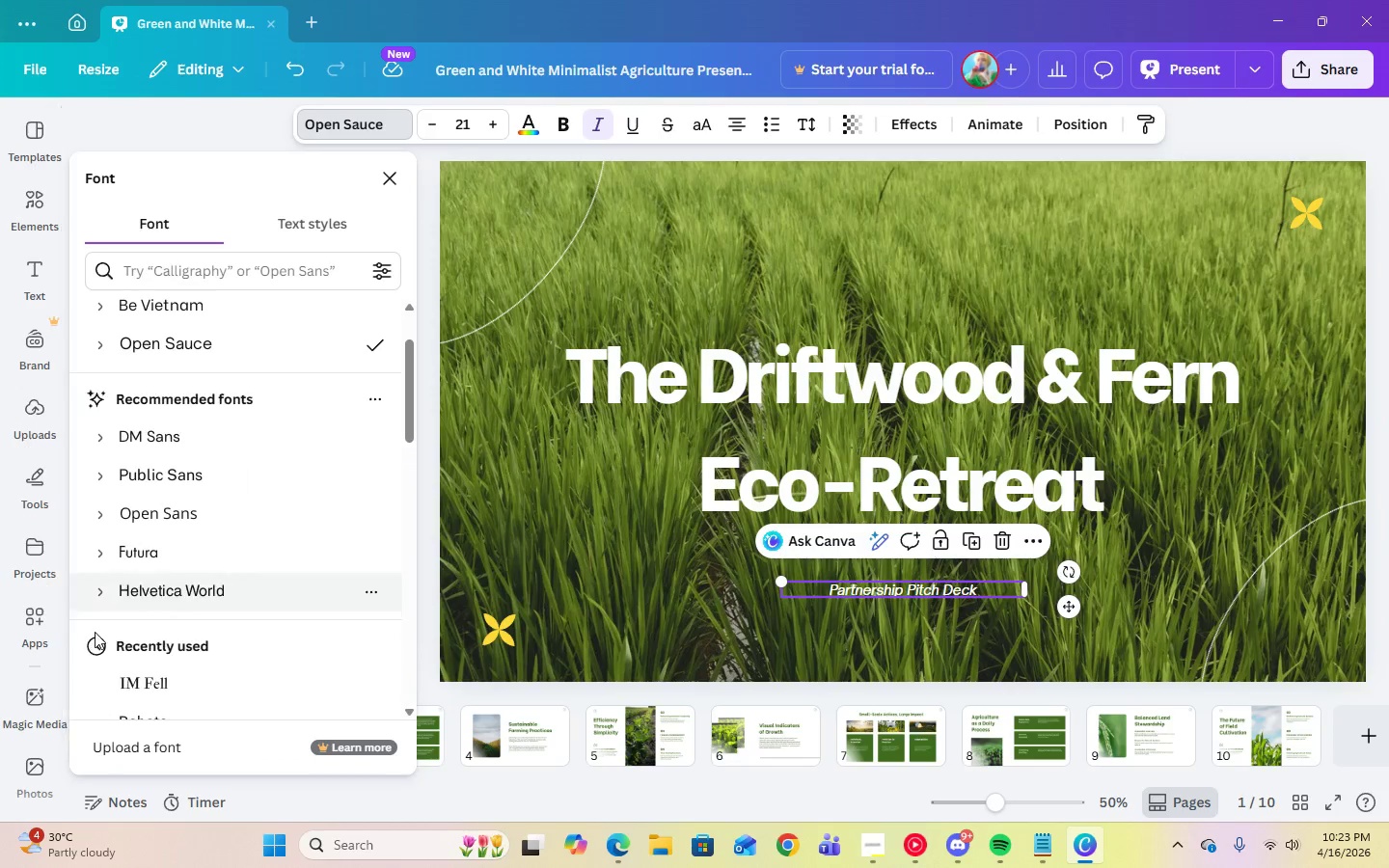 
mouse_move([229, 594])
 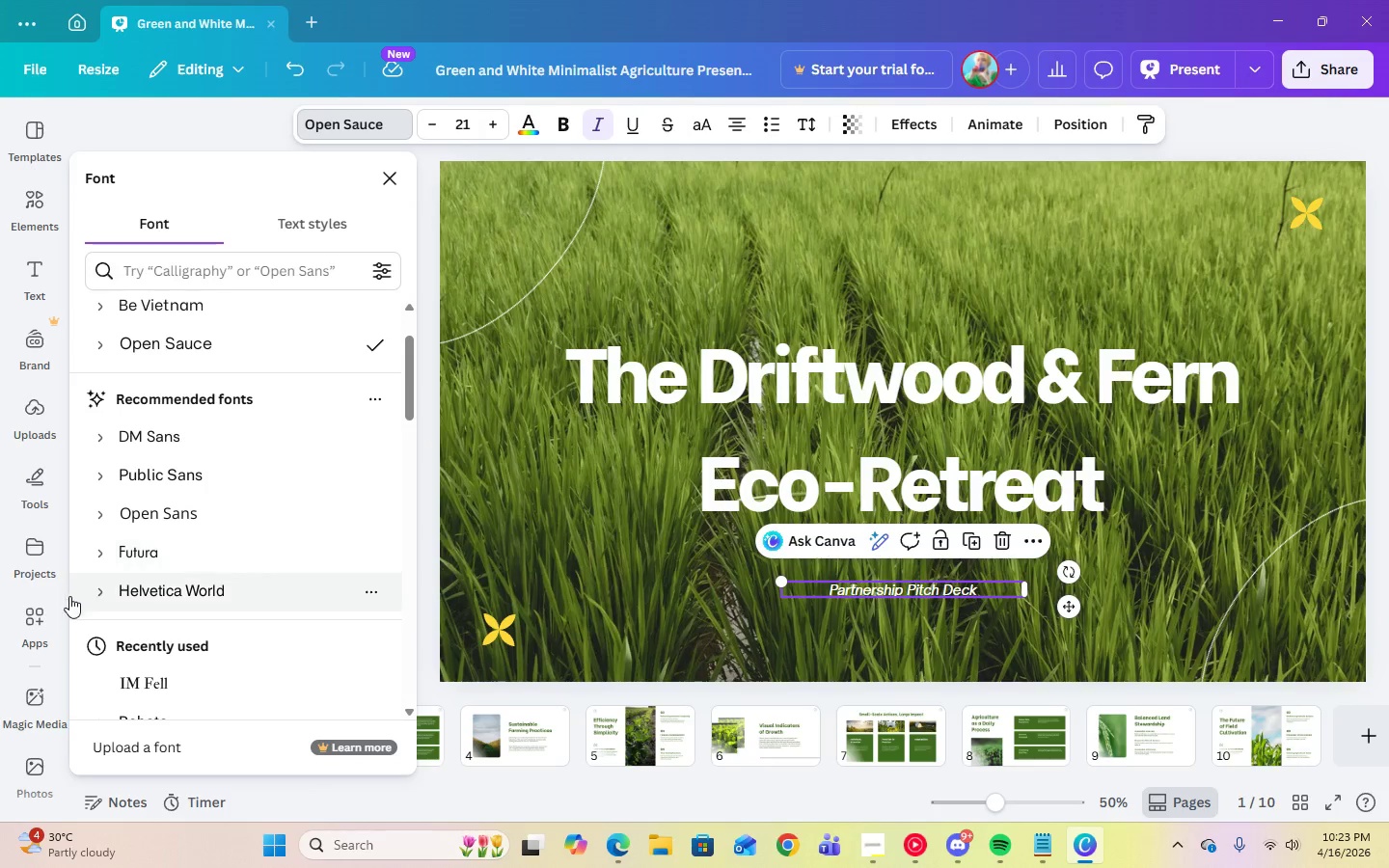 
left_click([99, 592])
 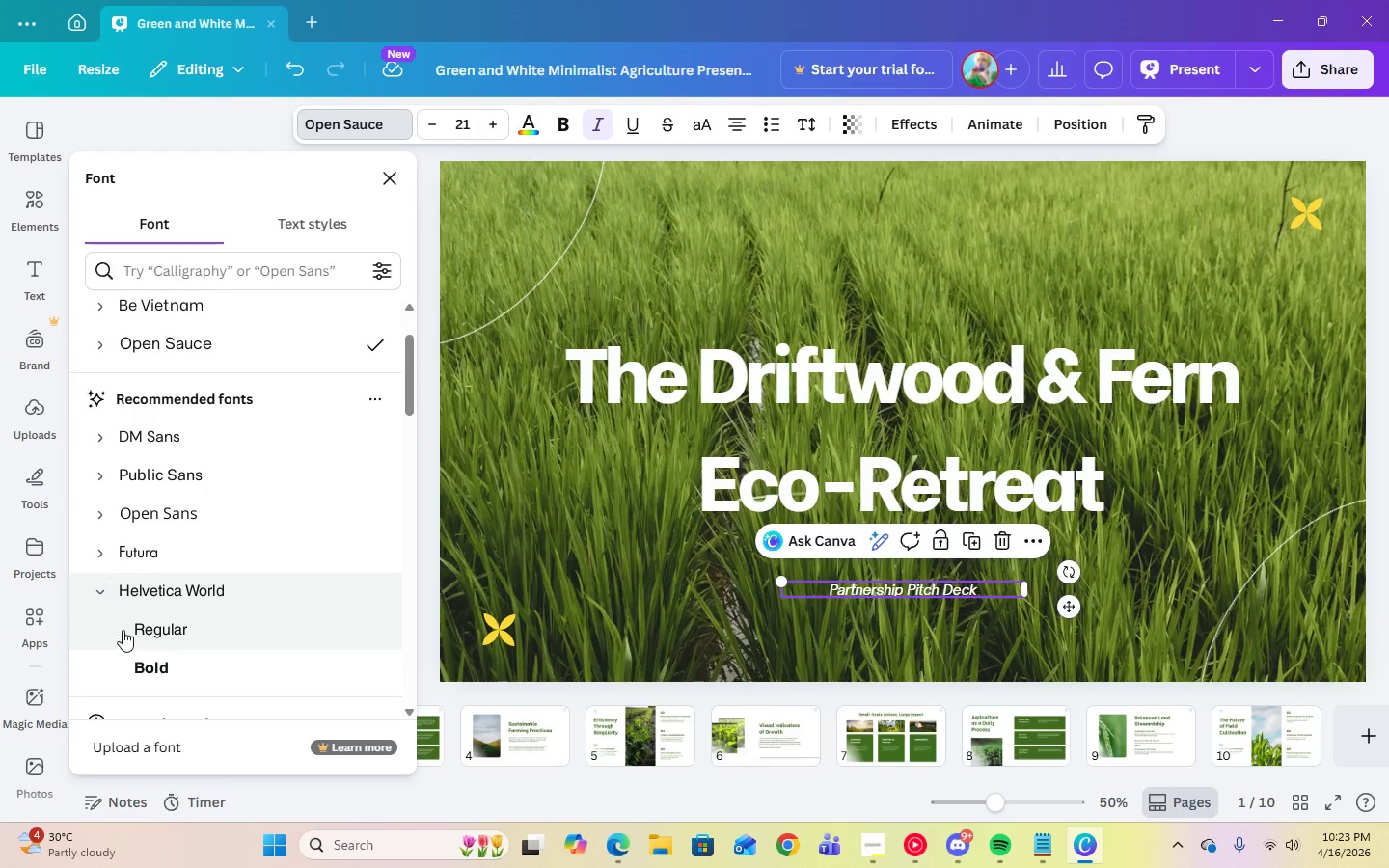 
left_click([123, 628])
 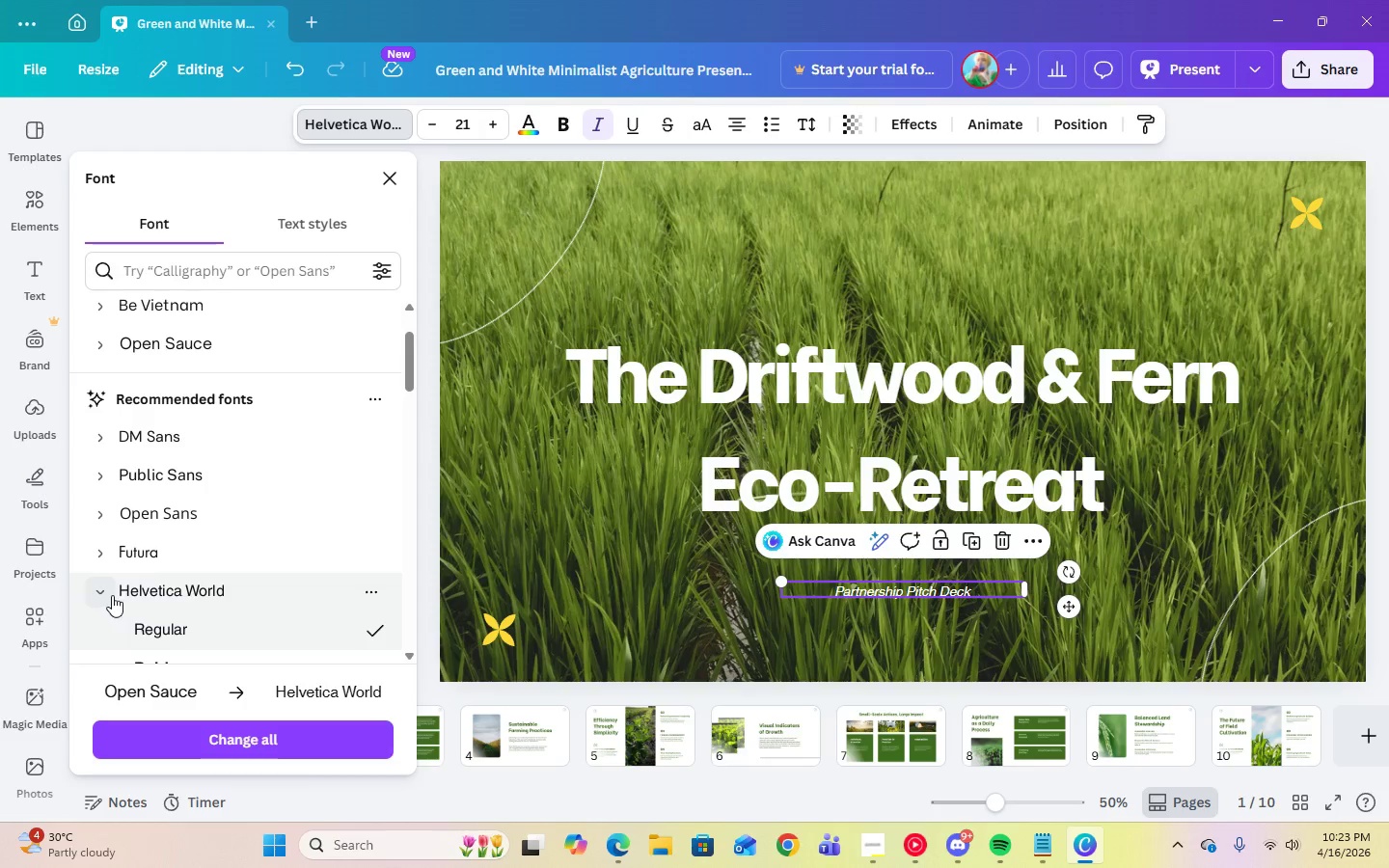 
double_click([93, 555])
 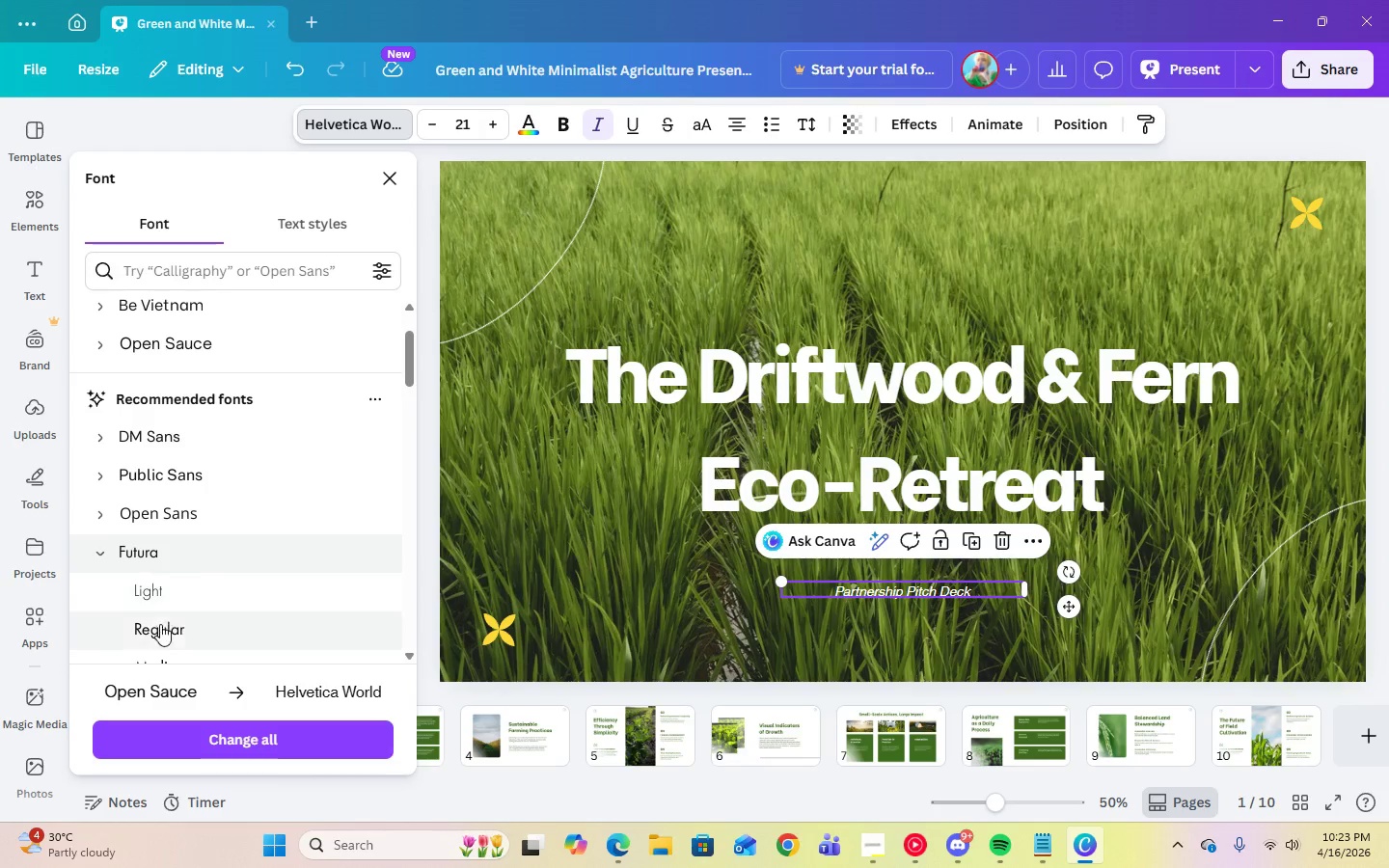 
scroll: coordinate [160, 626], scroll_direction: down, amount: 1.0
 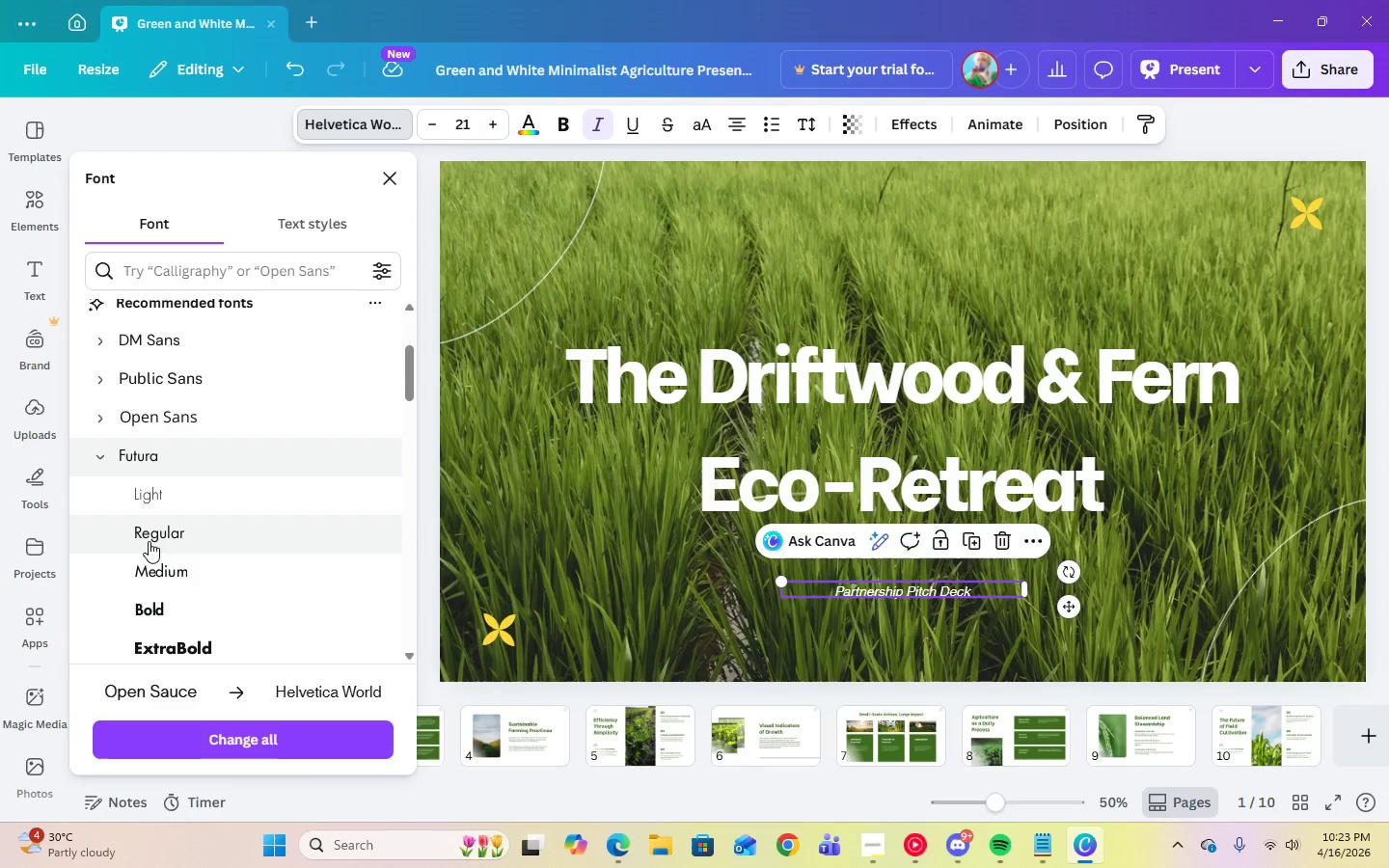 
left_click([150, 537])
 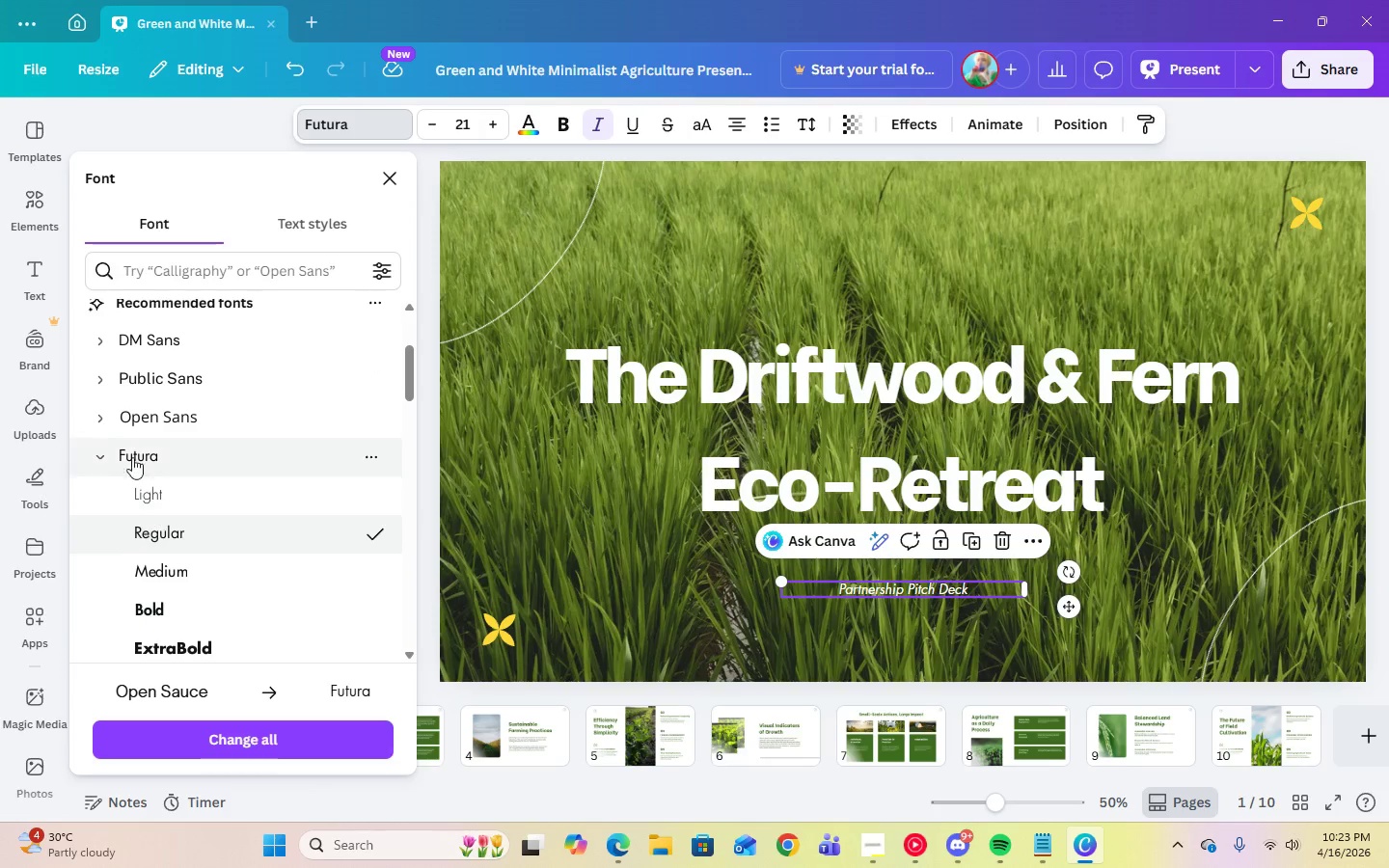 
left_click([97, 416])
 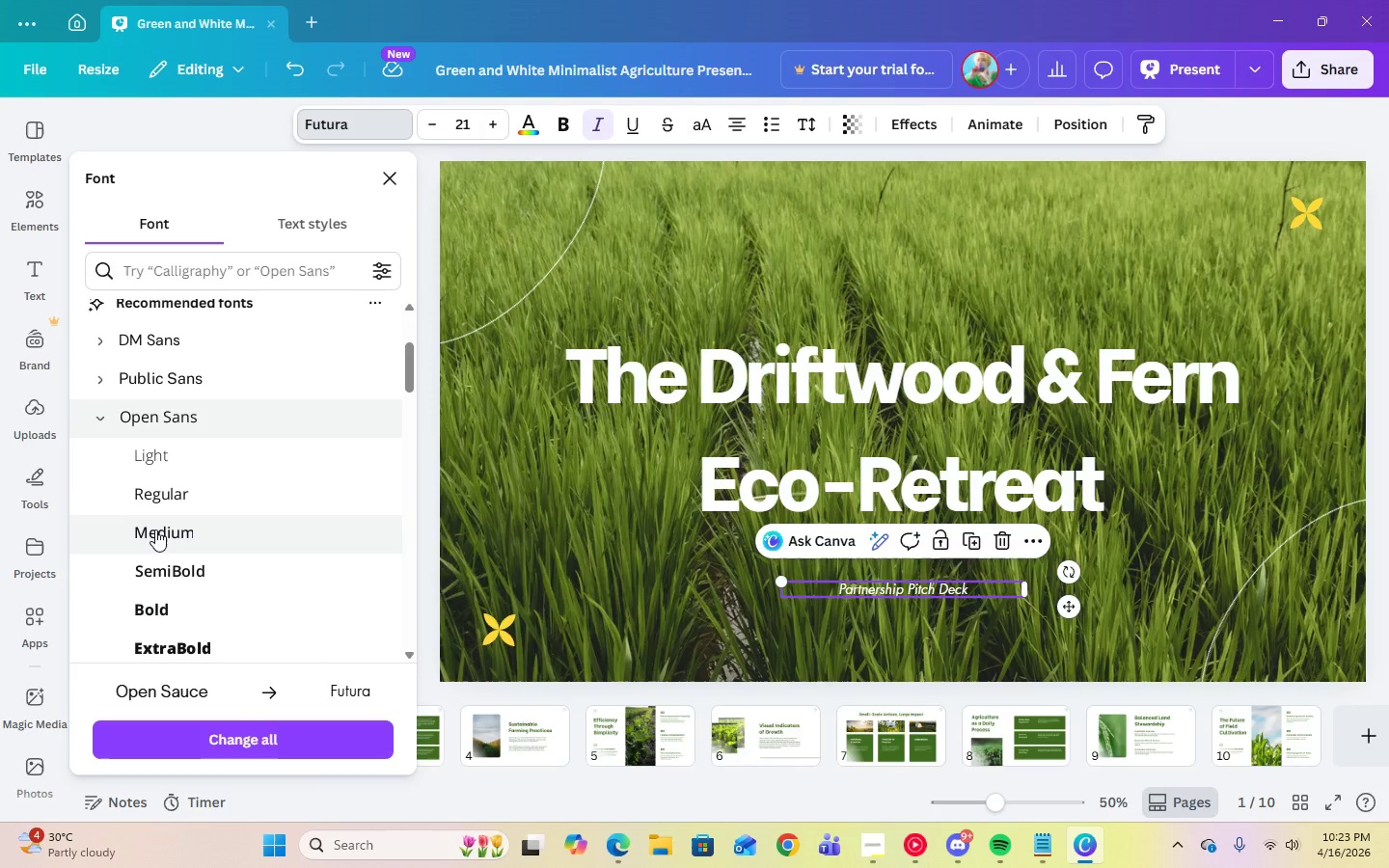 
left_click([155, 493])
 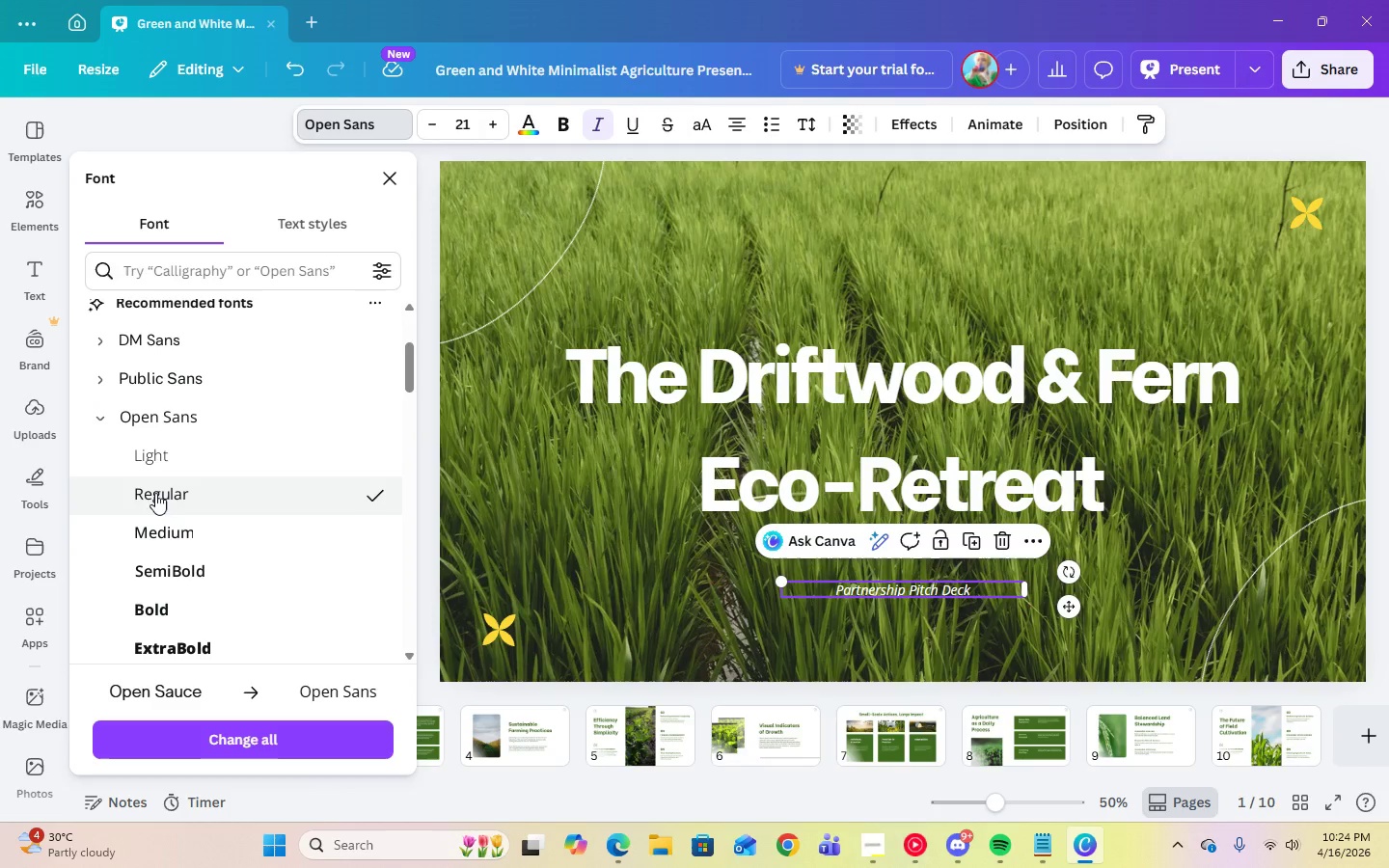 
scroll: coordinate [181, 530], scroll_direction: up, amount: 1.0
 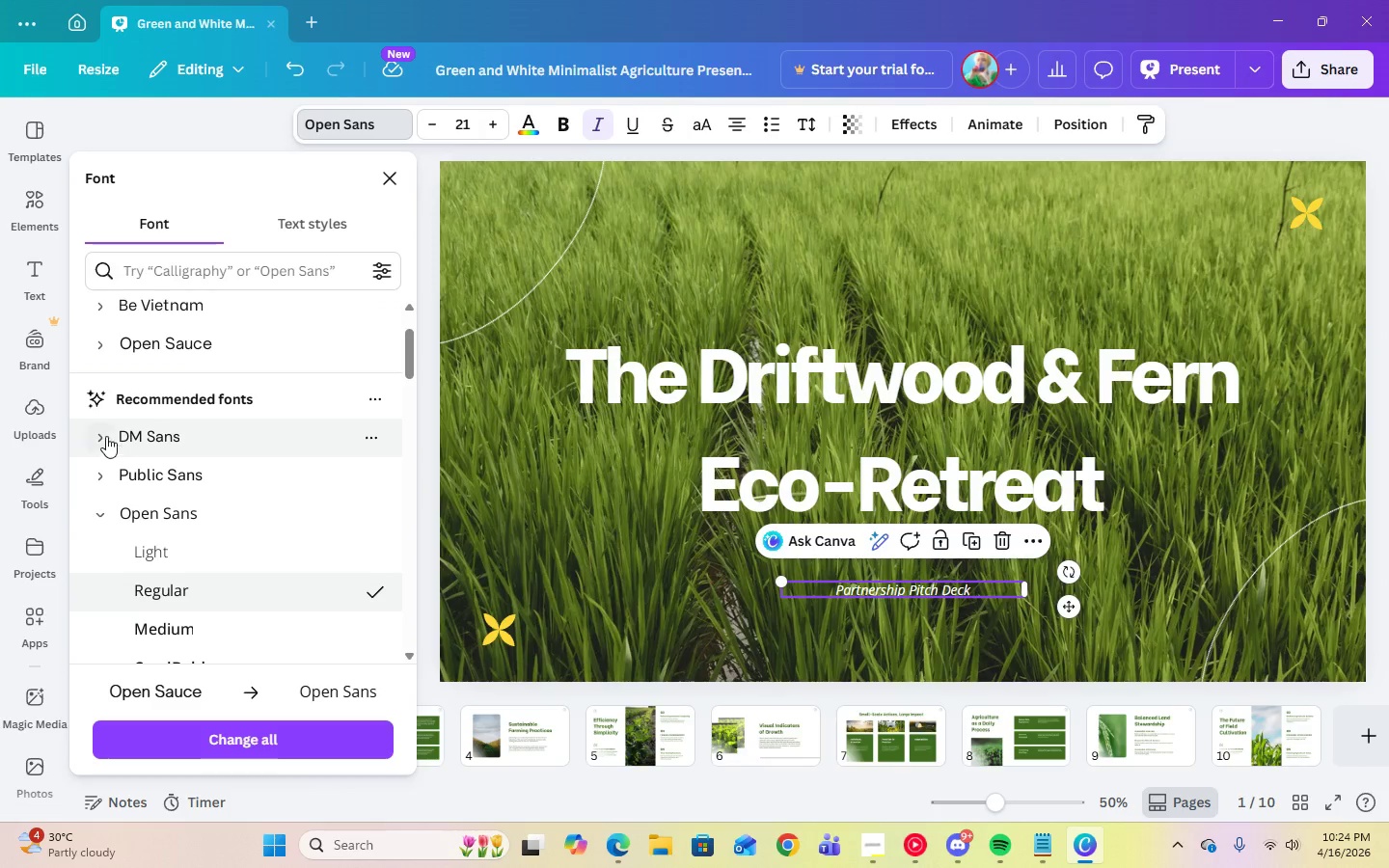 
left_click([95, 435])
 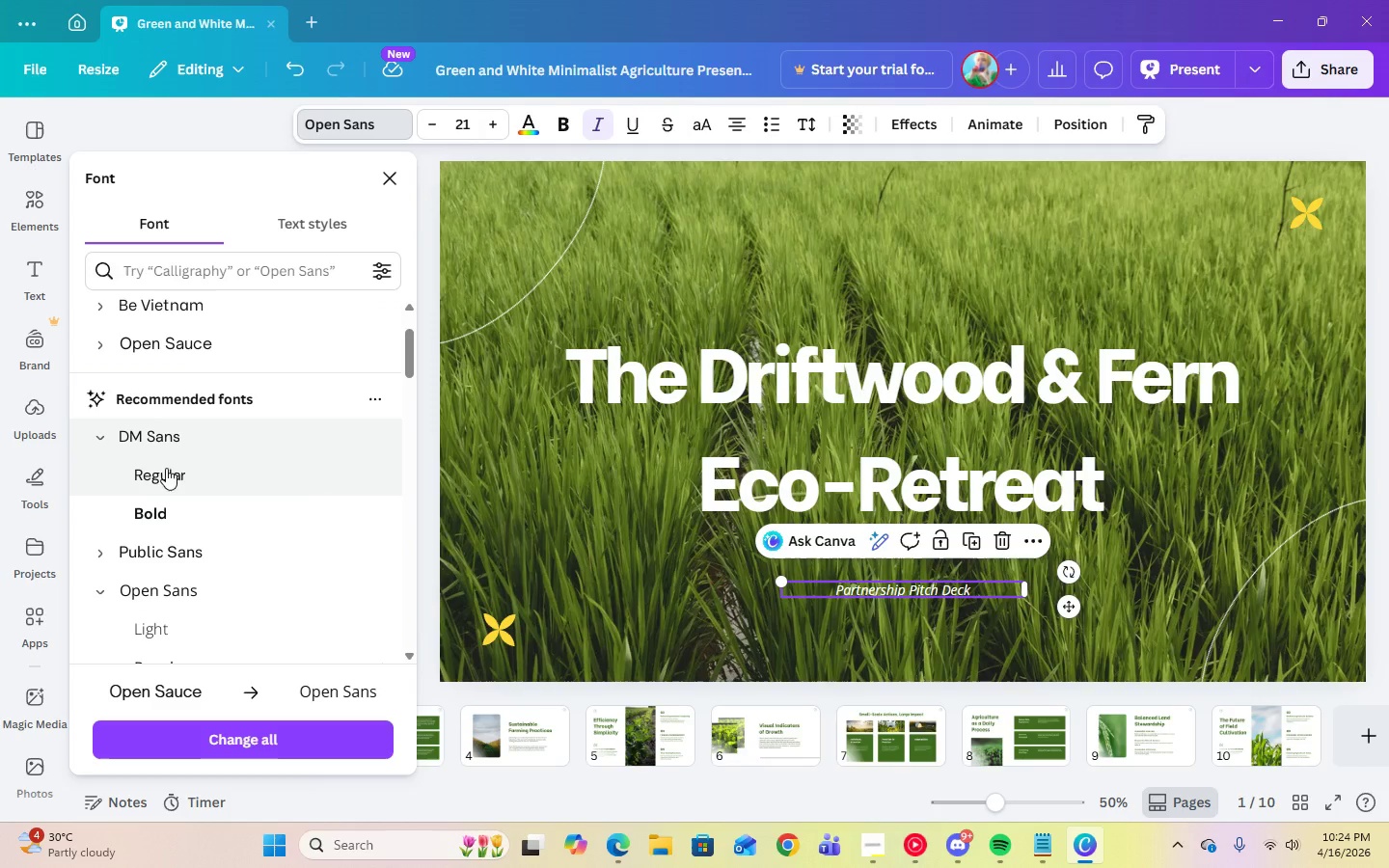 
left_click([167, 473])
 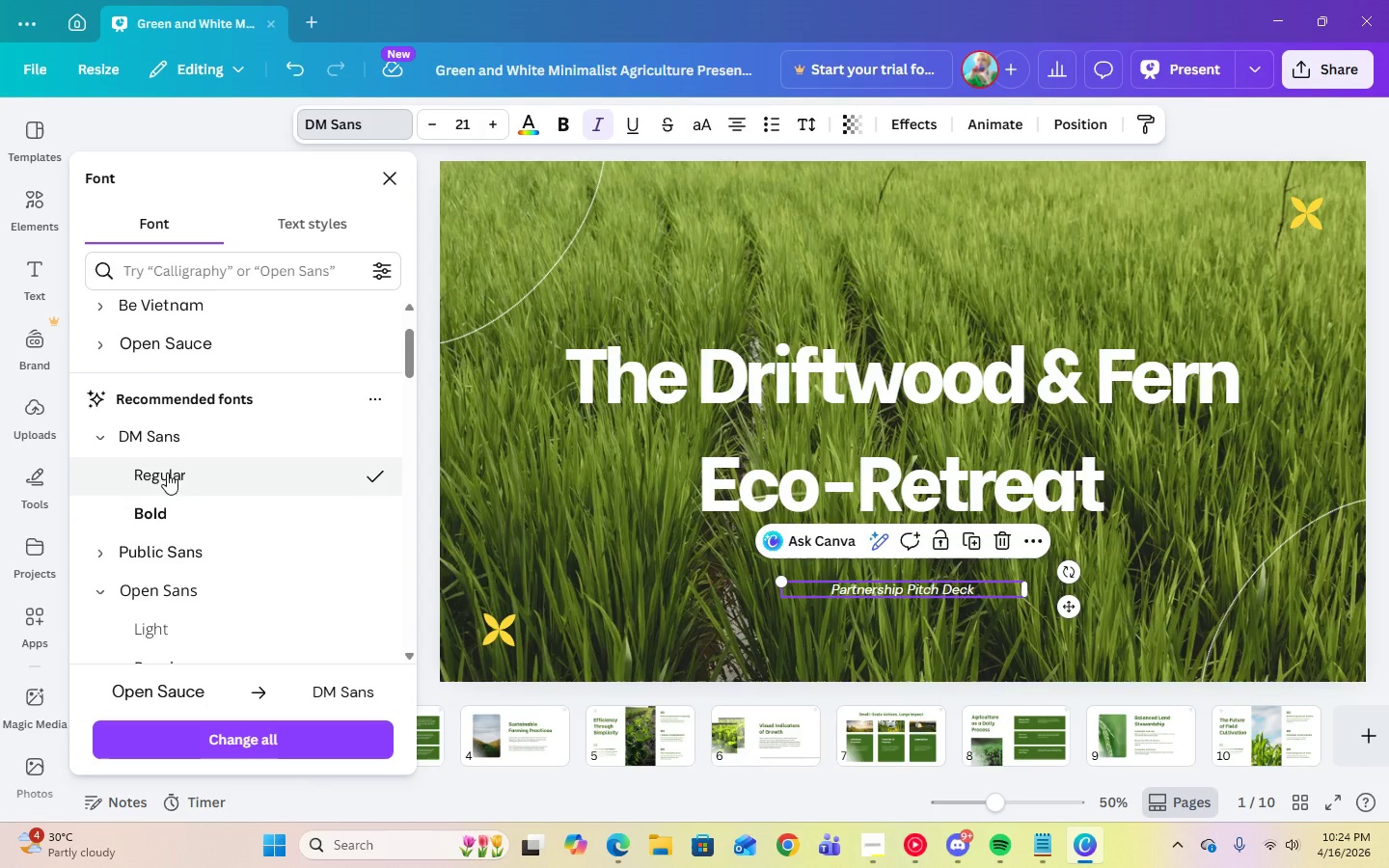 
scroll: coordinate [241, 540], scroll_direction: down, amount: 1.0
 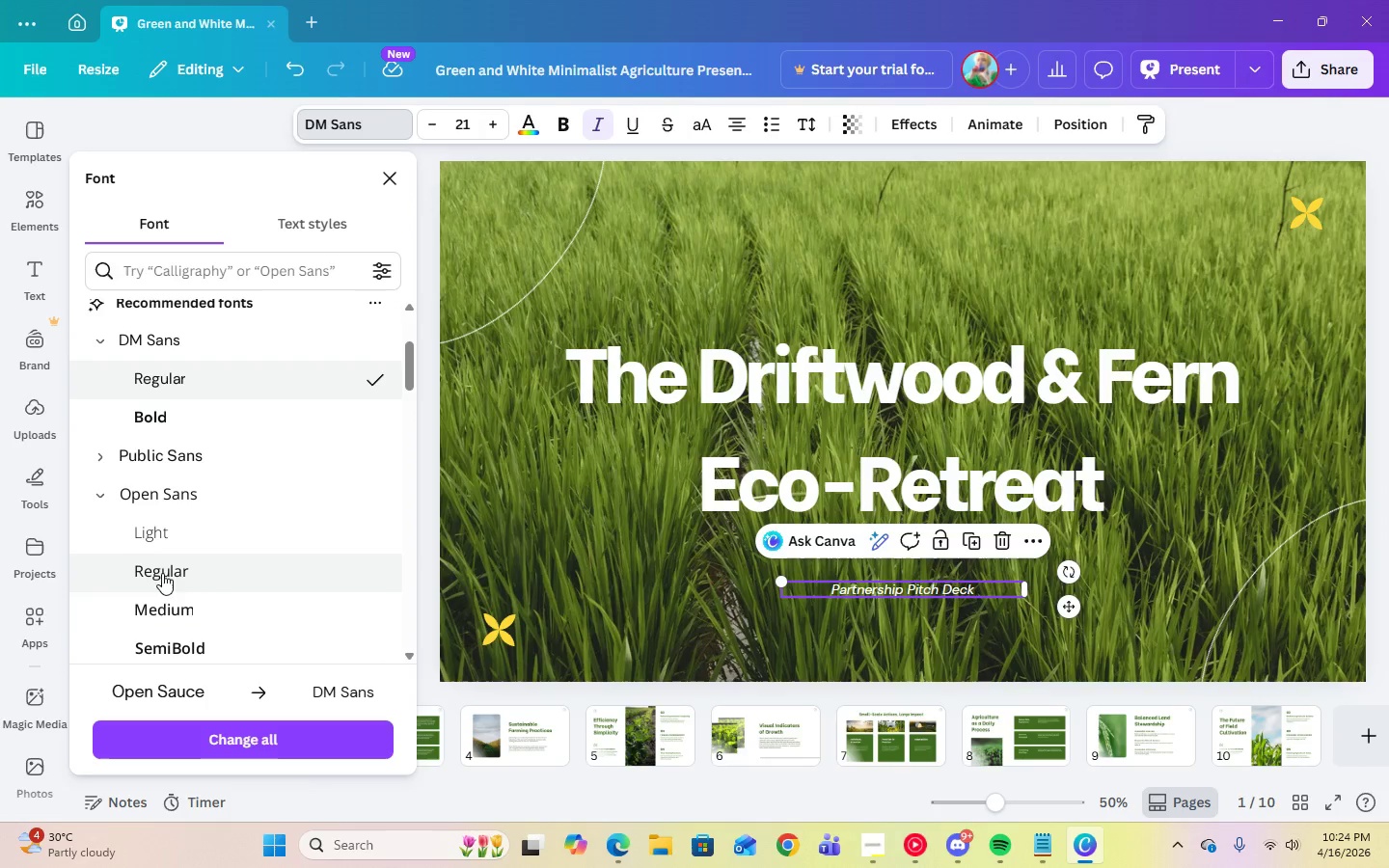 
left_click([164, 603])
 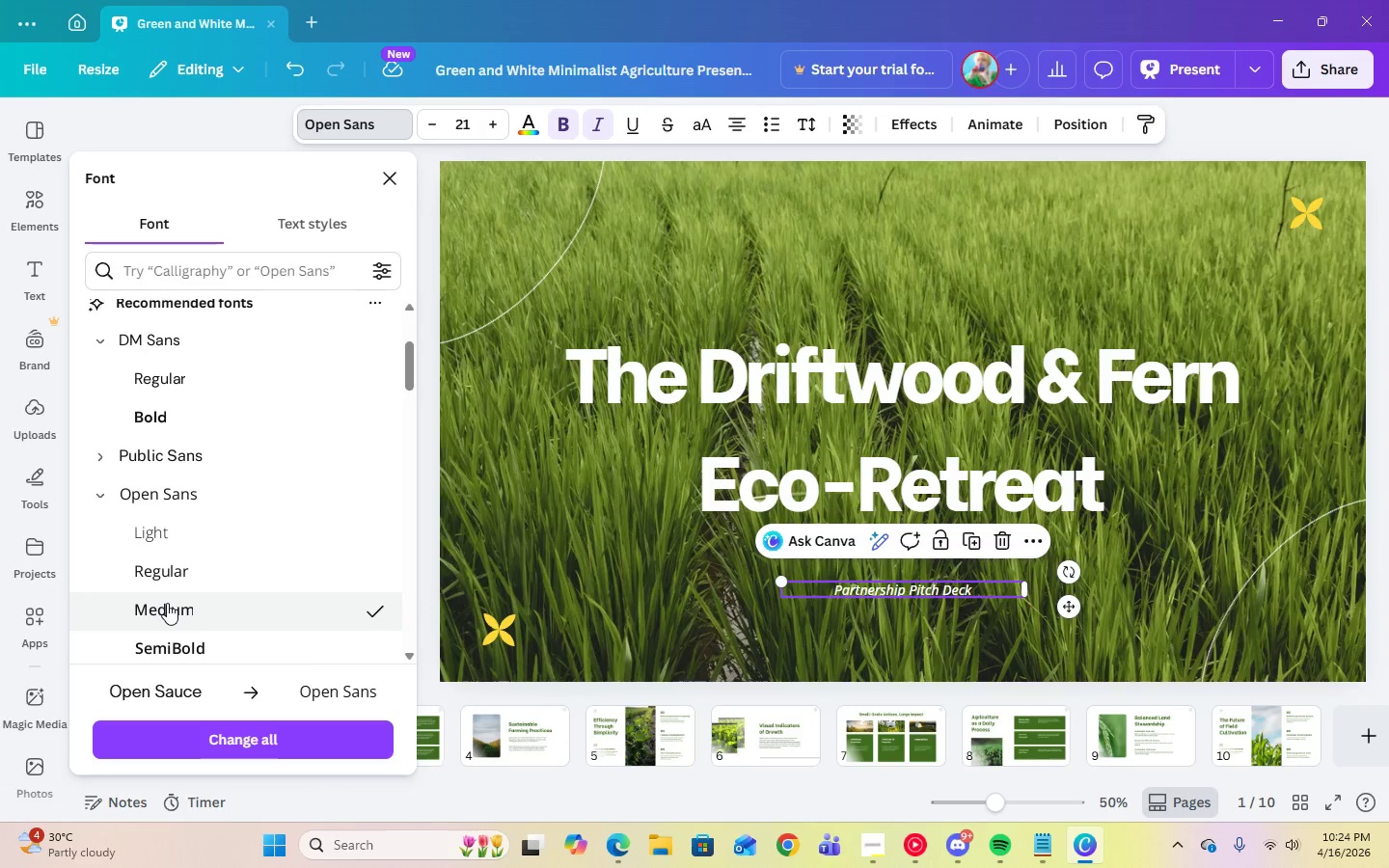 
scroll: coordinate [236, 596], scroll_direction: down, amount: 1.0
 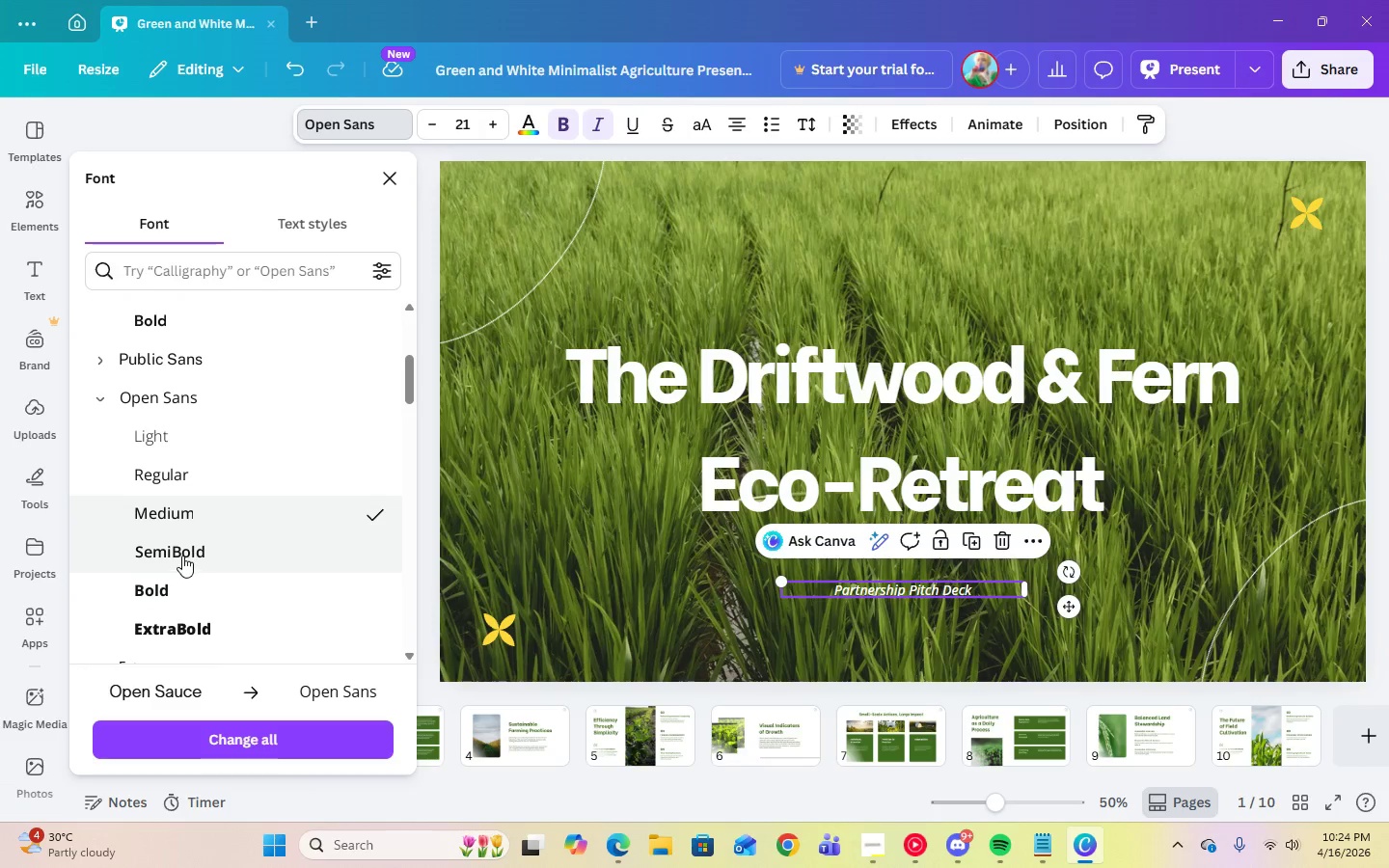 
left_click([182, 556])
 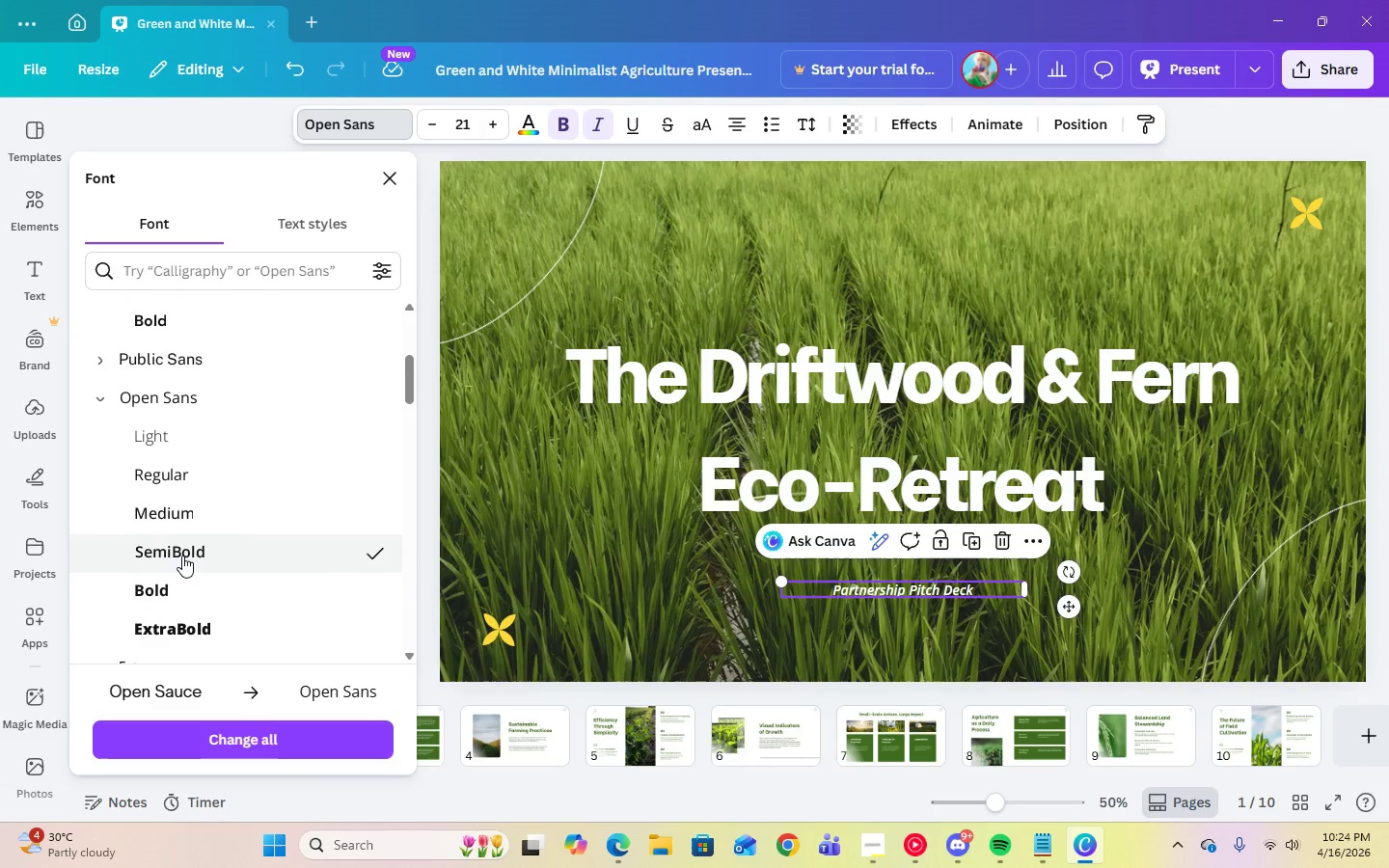 
scroll: coordinate [182, 556], scroll_direction: down, amount: 6.0
 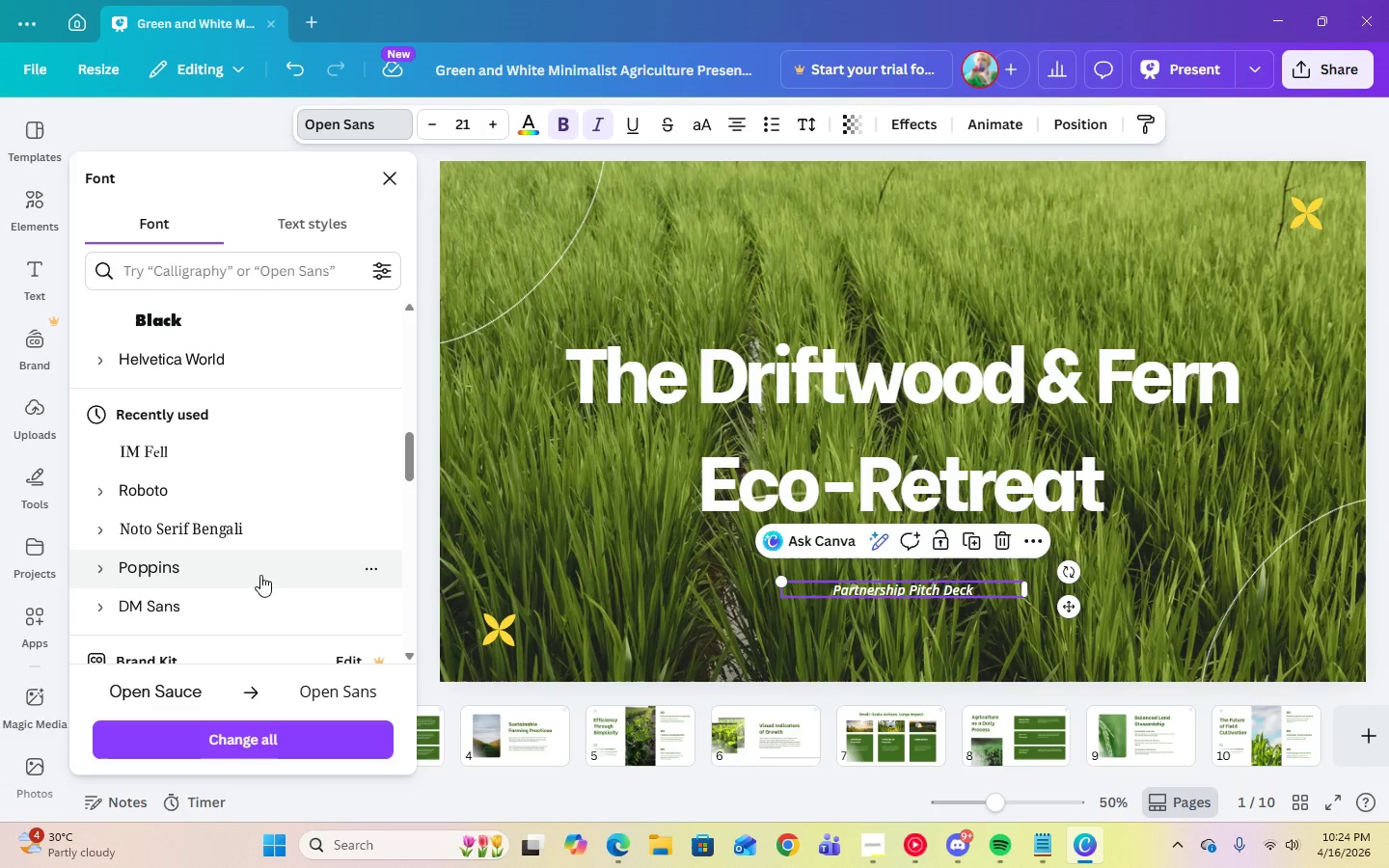 
left_click([98, 497])
 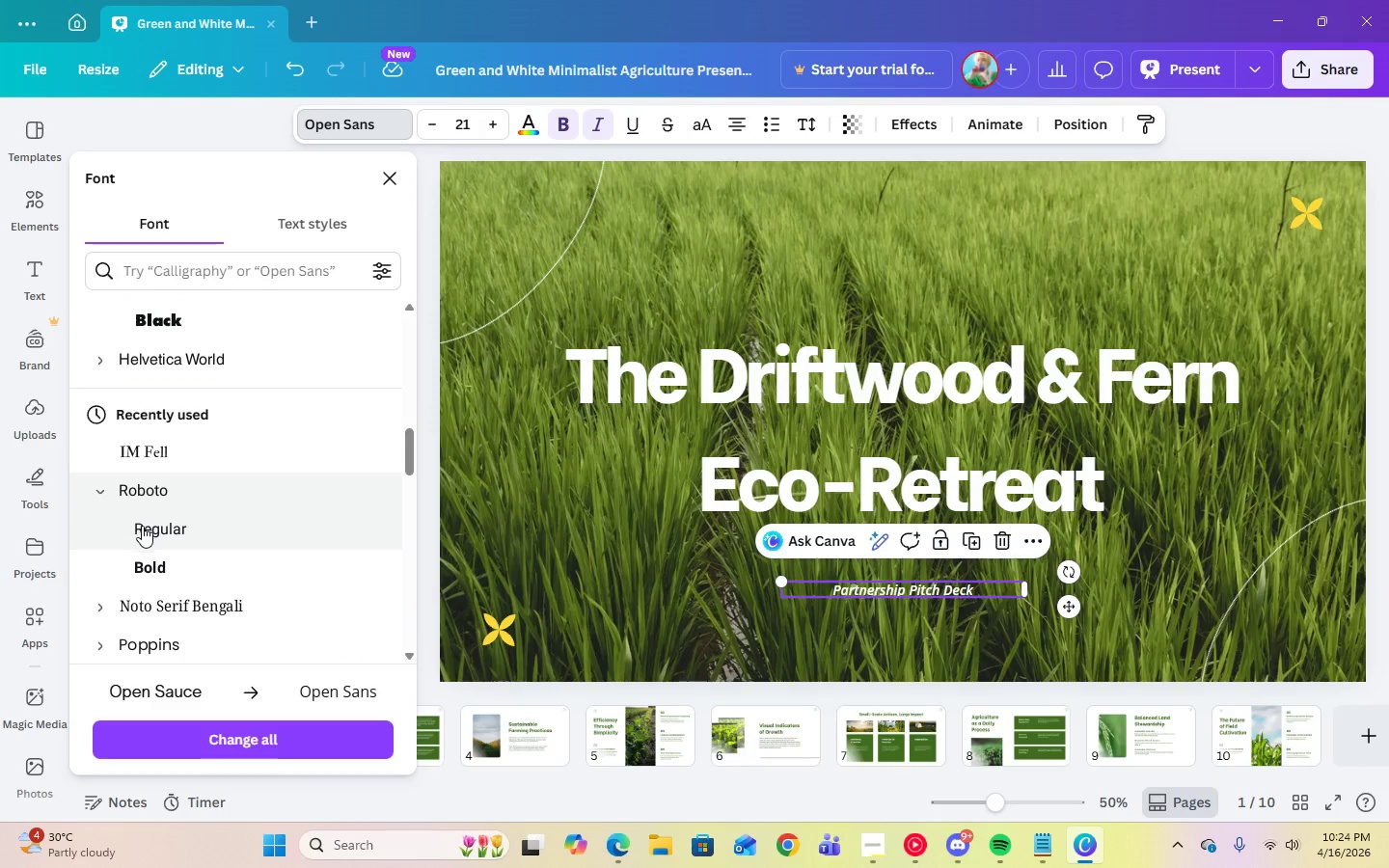 
left_click([154, 555])
 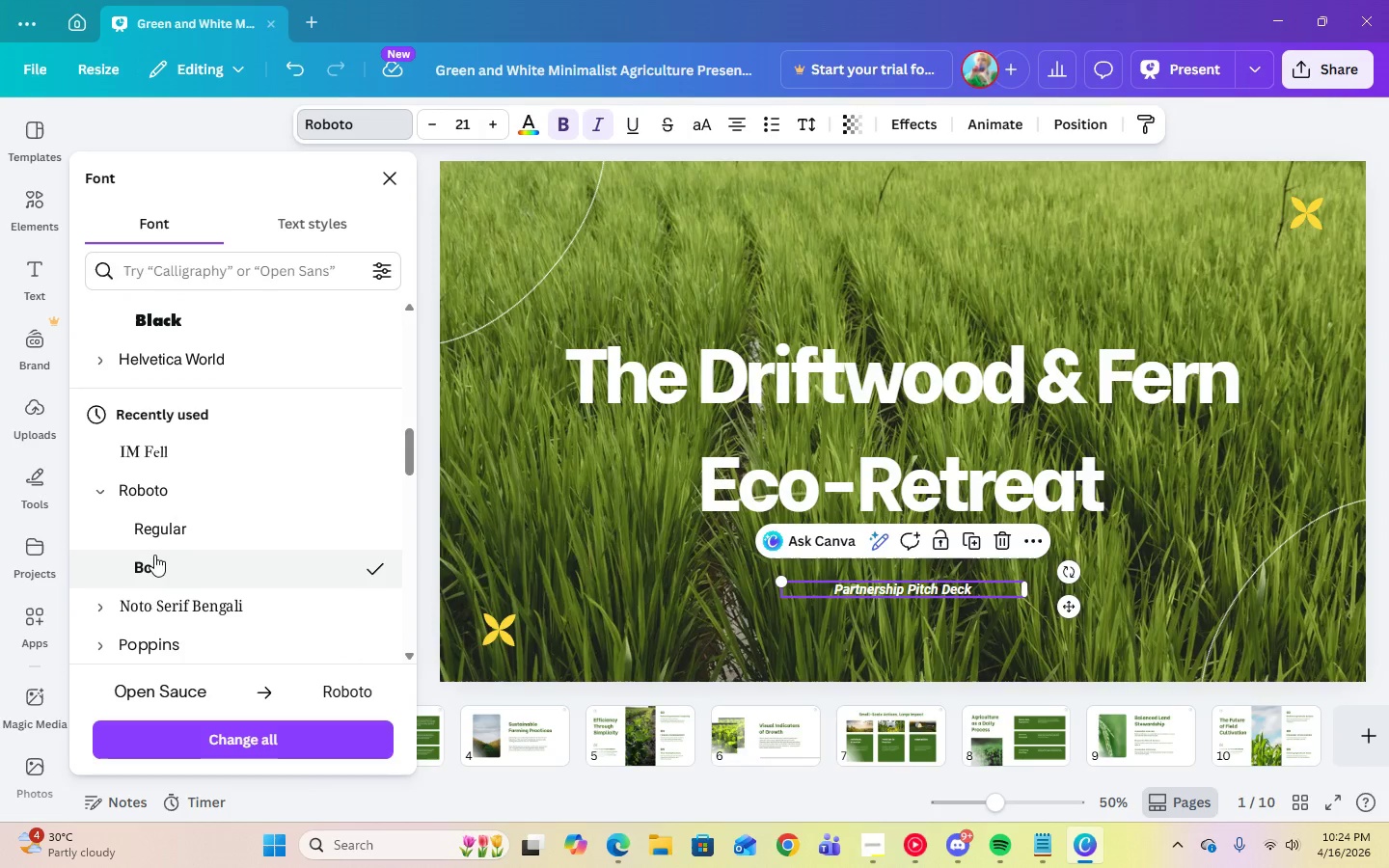 
left_click([148, 532])
 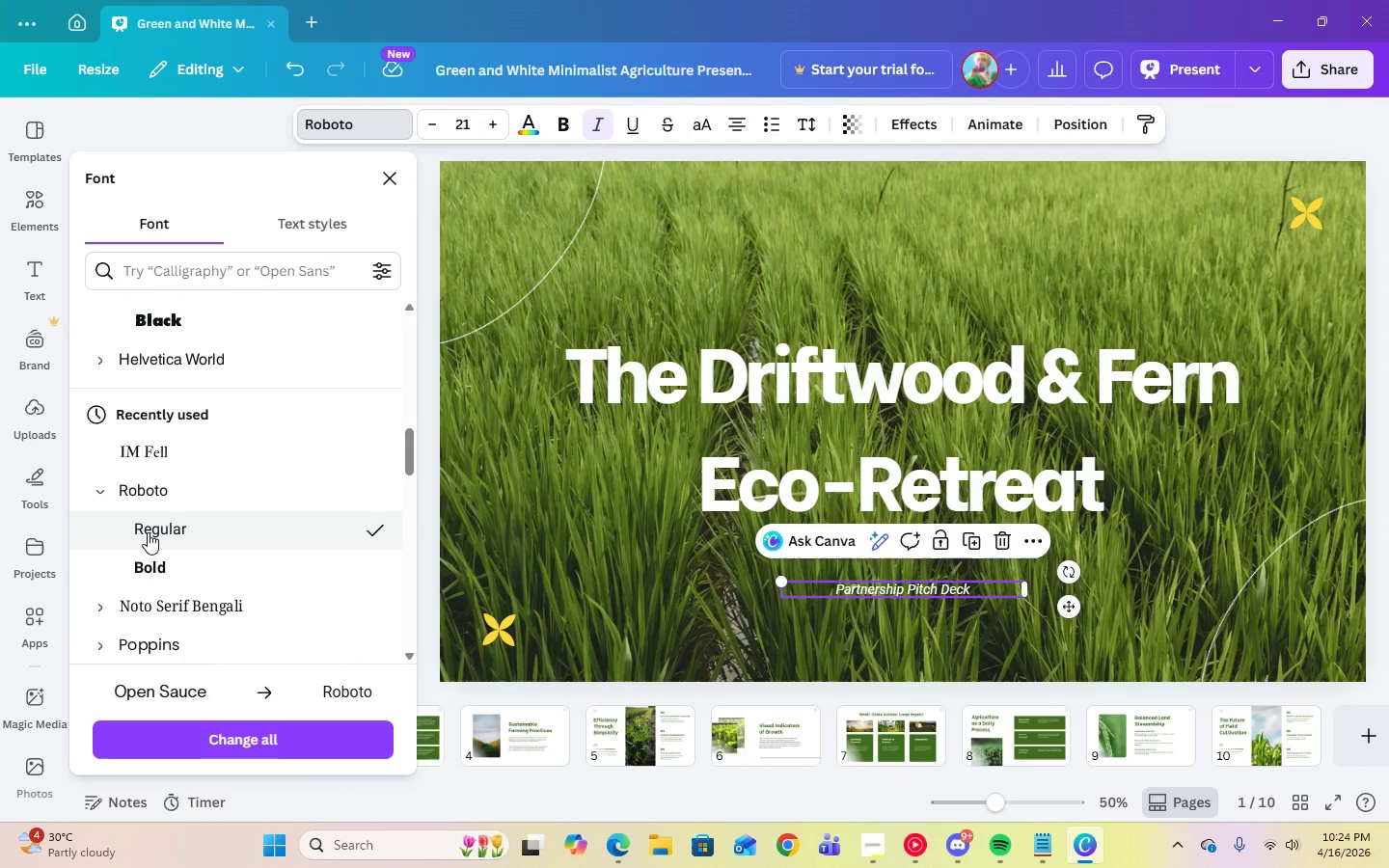 
left_click([518, 741])
 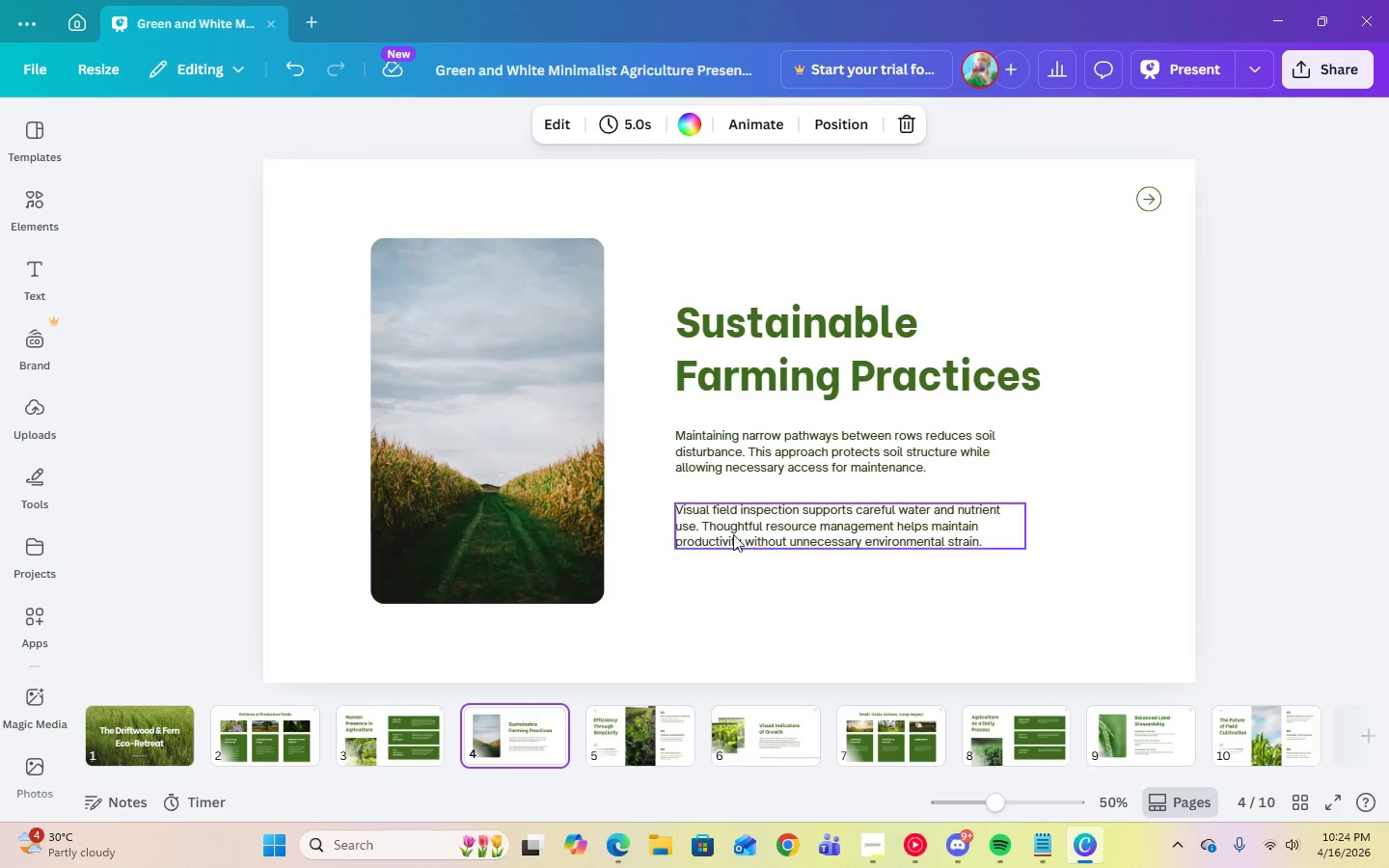 
left_click([735, 529])
 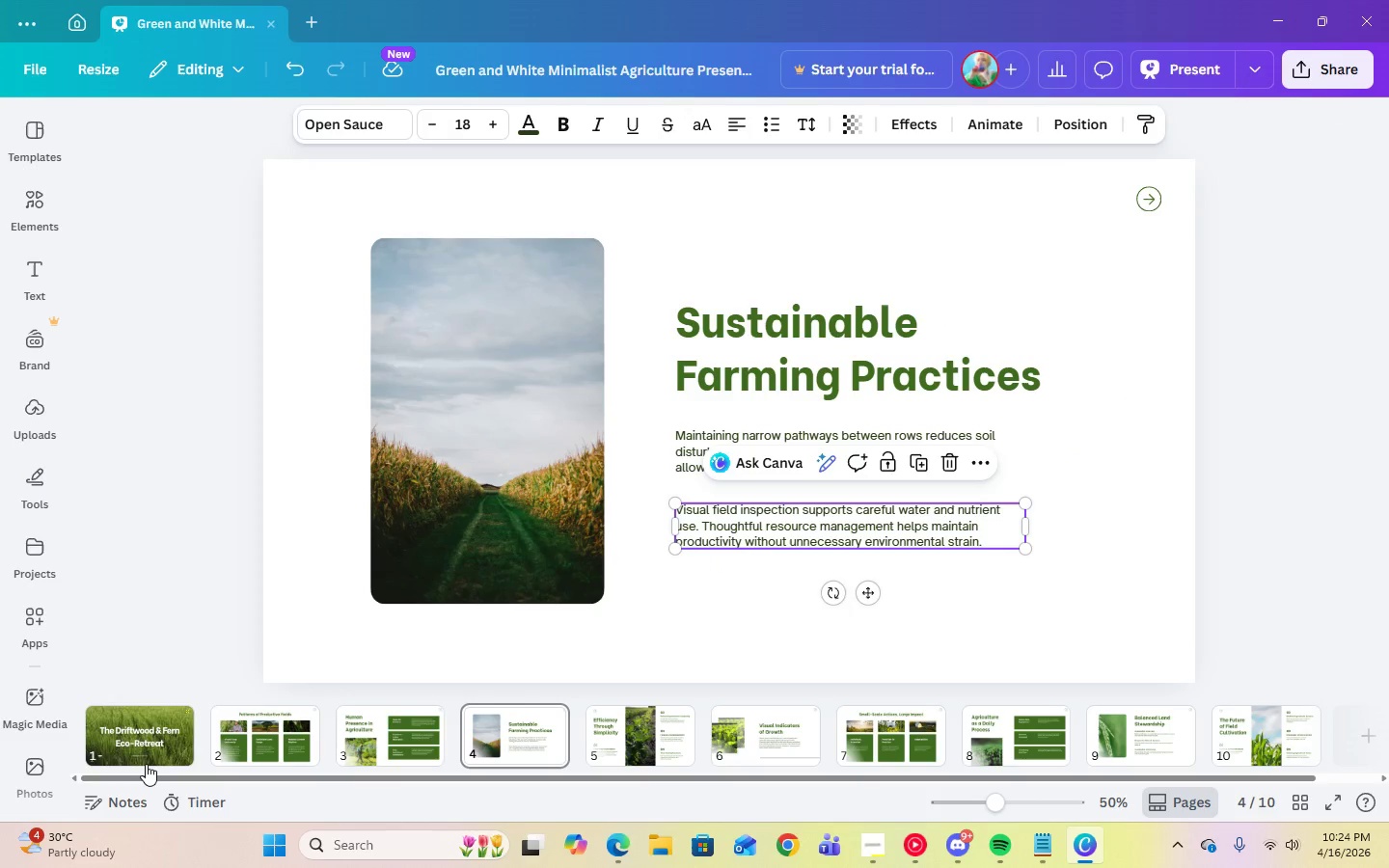 
left_click([146, 764])
 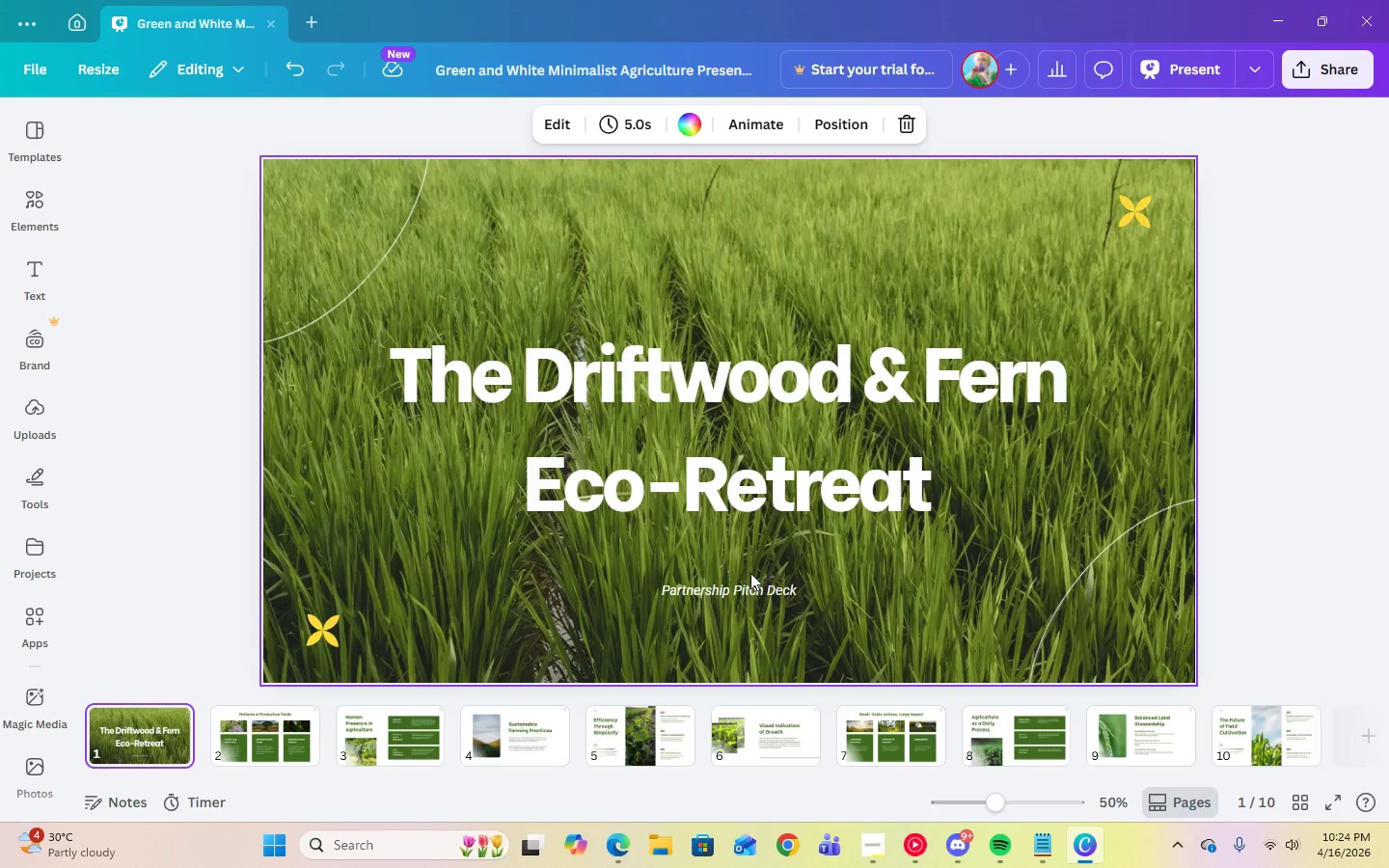 
left_click([744, 583])
 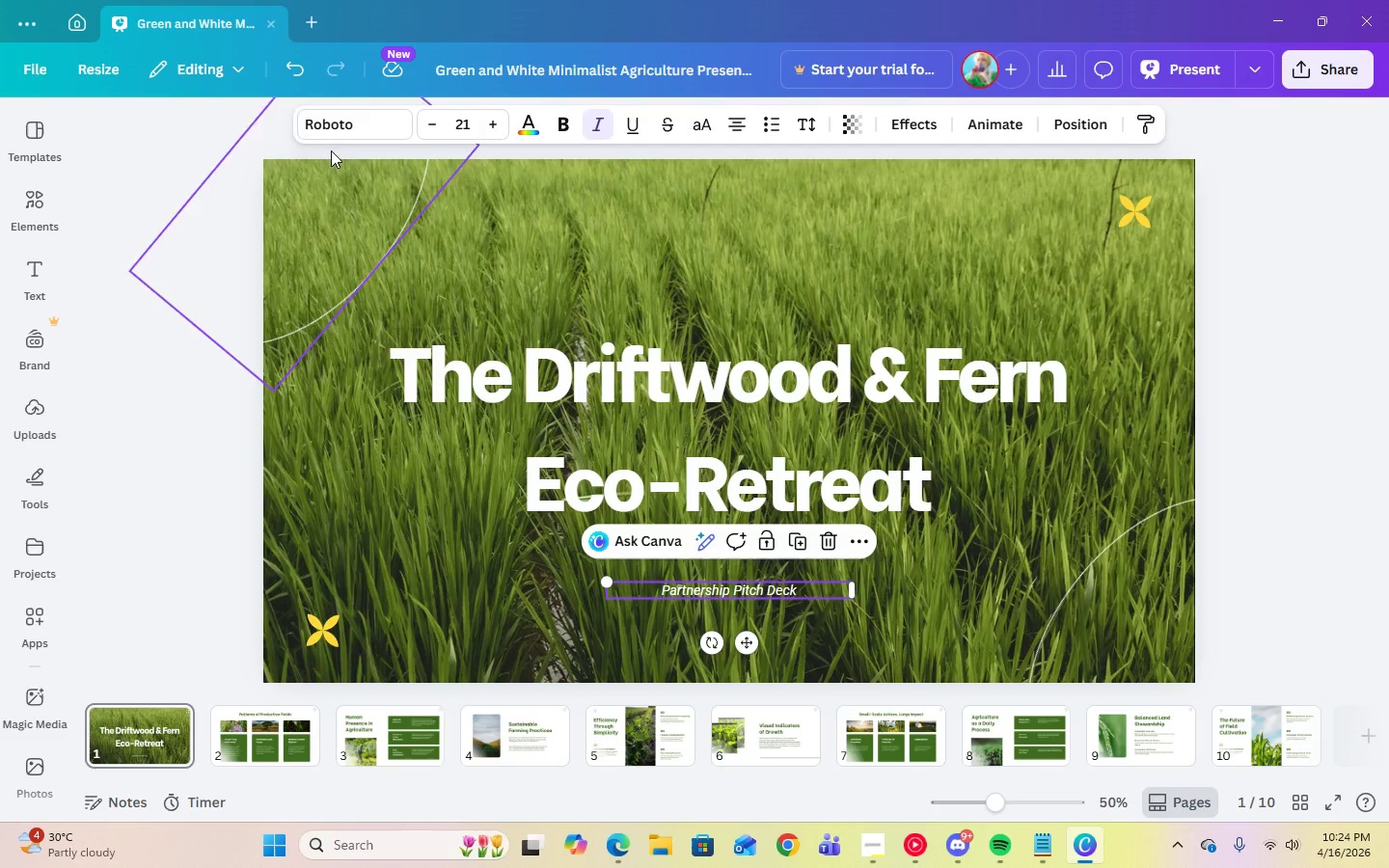 
left_click([345, 122])
 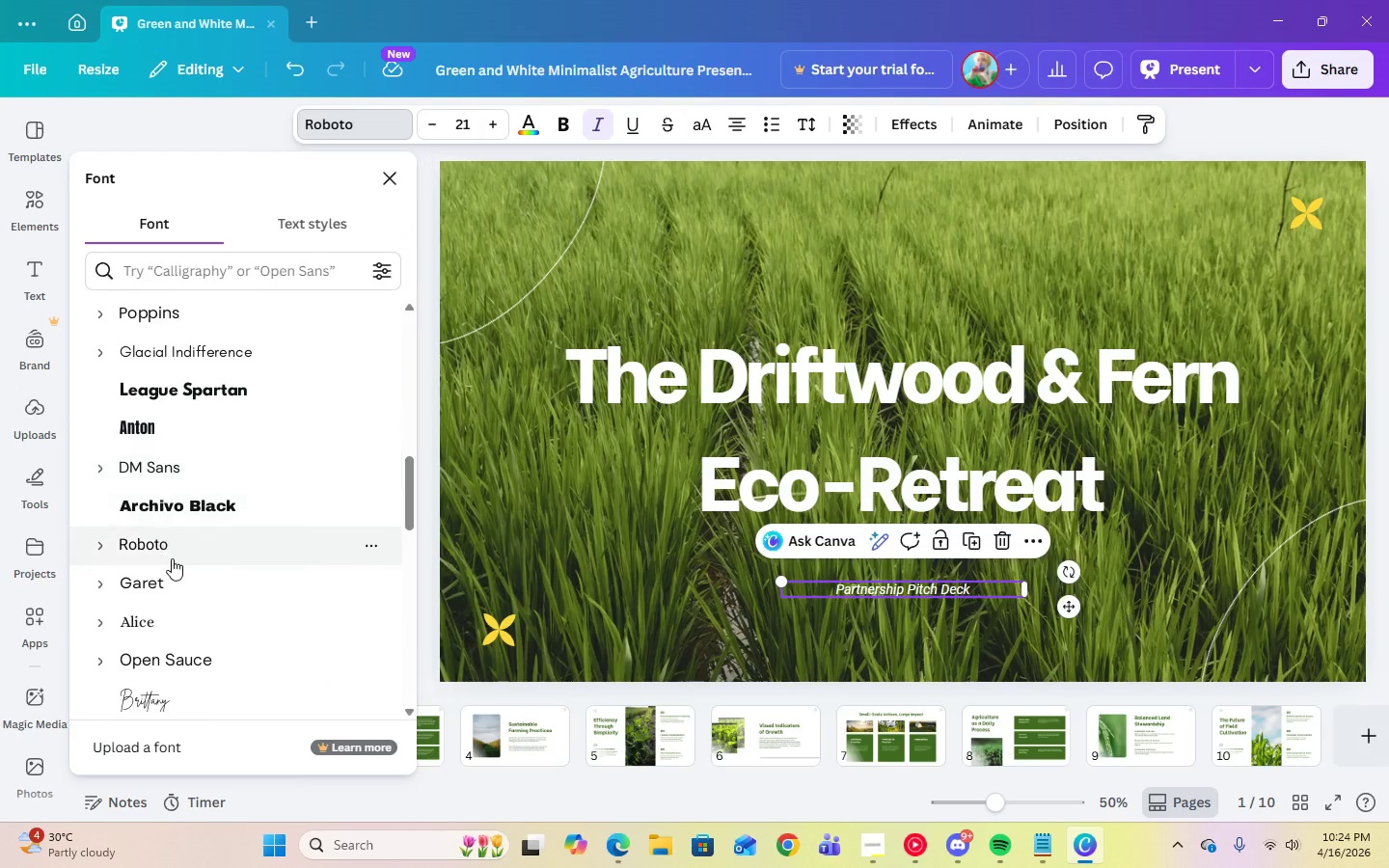 
scroll: coordinate [181, 522], scroll_direction: up, amount: 9.0
 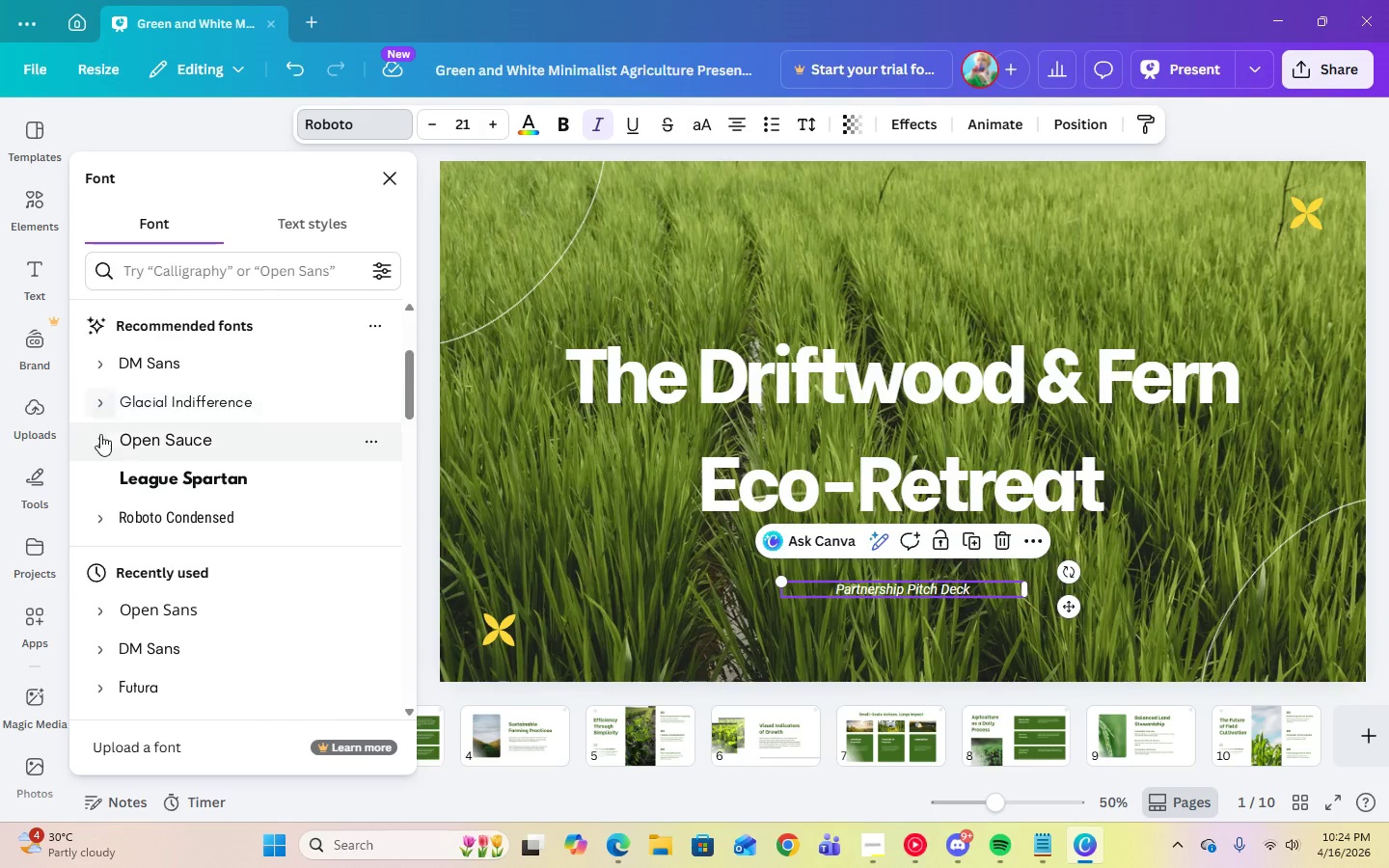 
left_click([101, 440])
 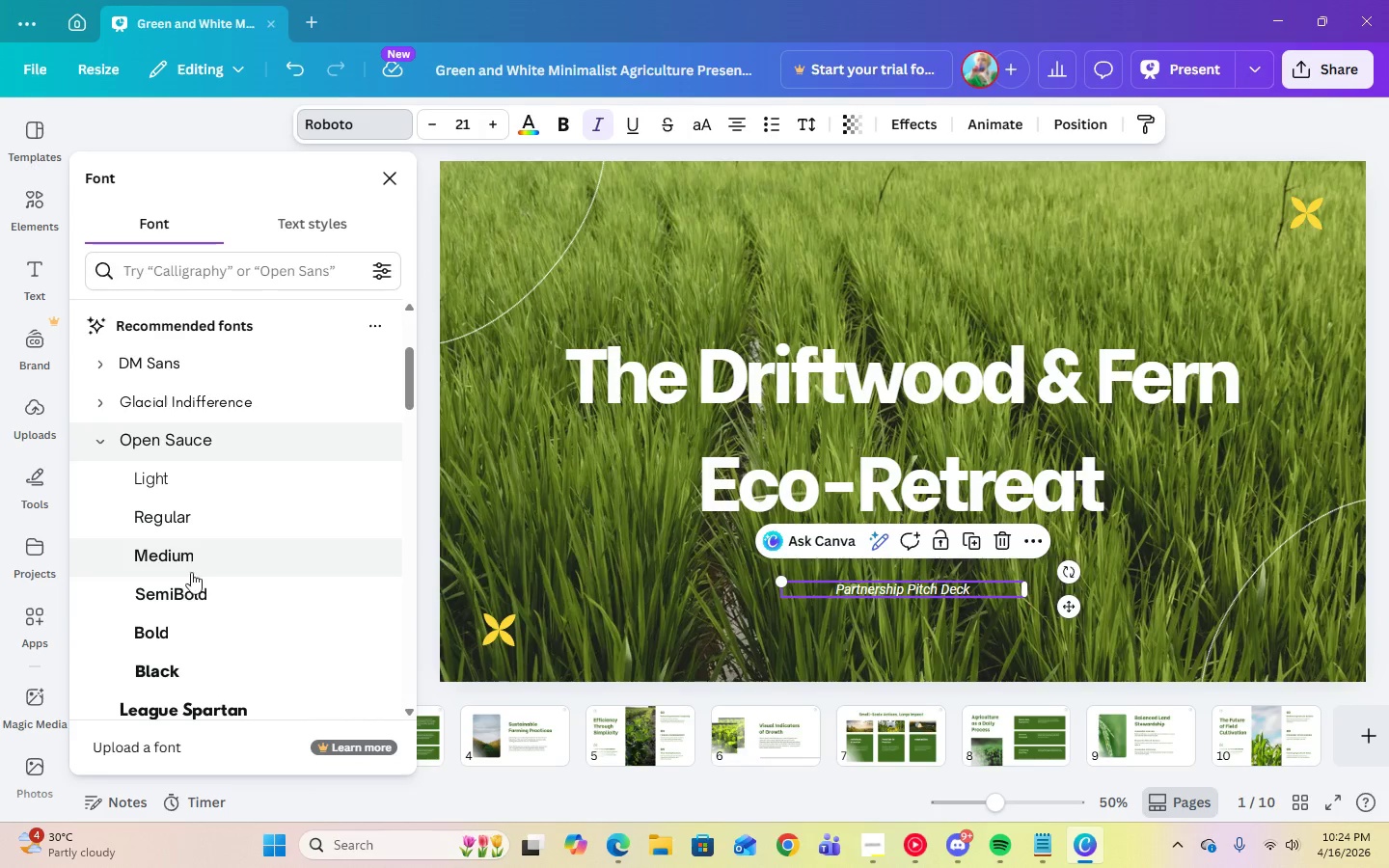 
left_click([192, 559])
 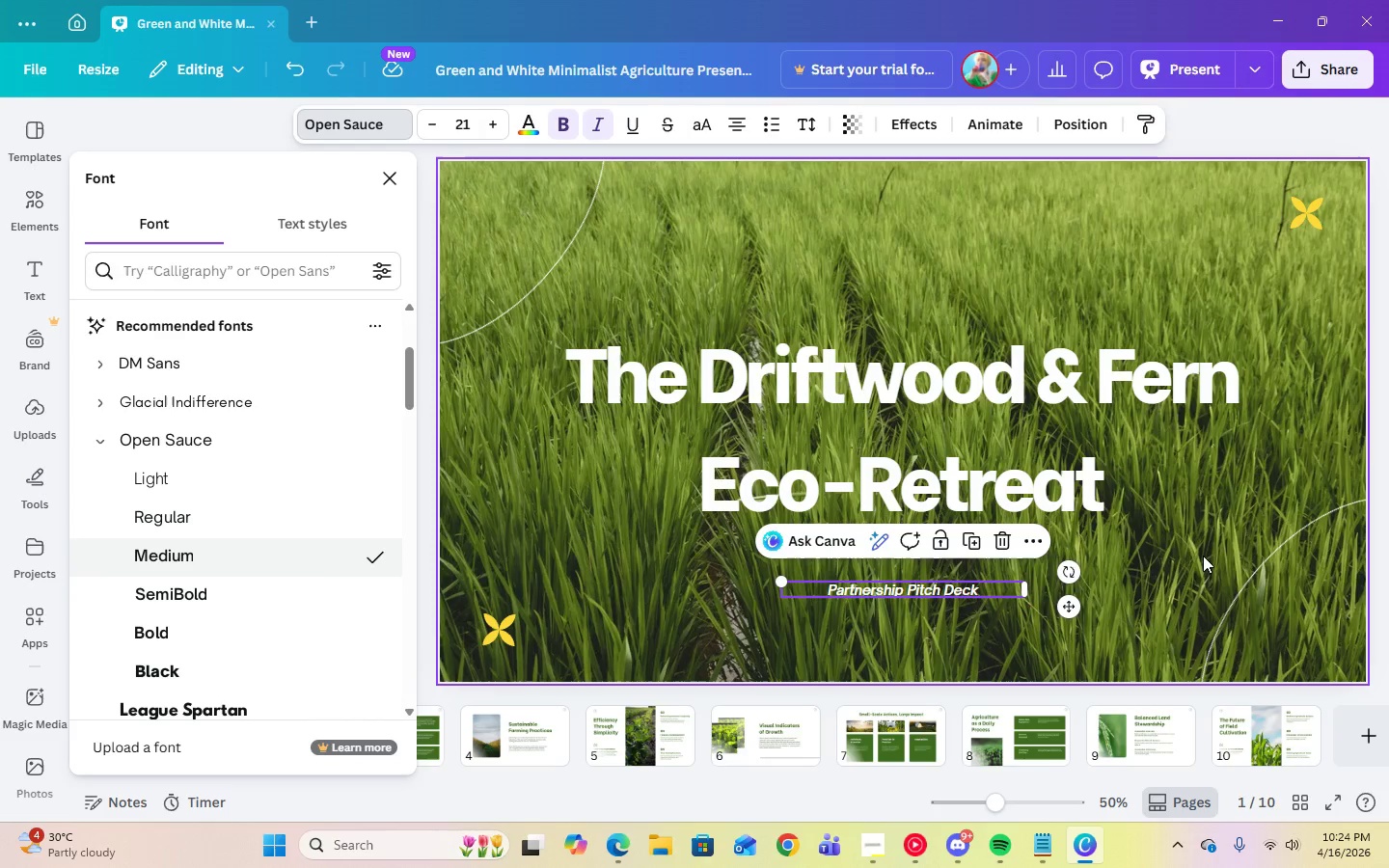 
left_click([1203, 556])
 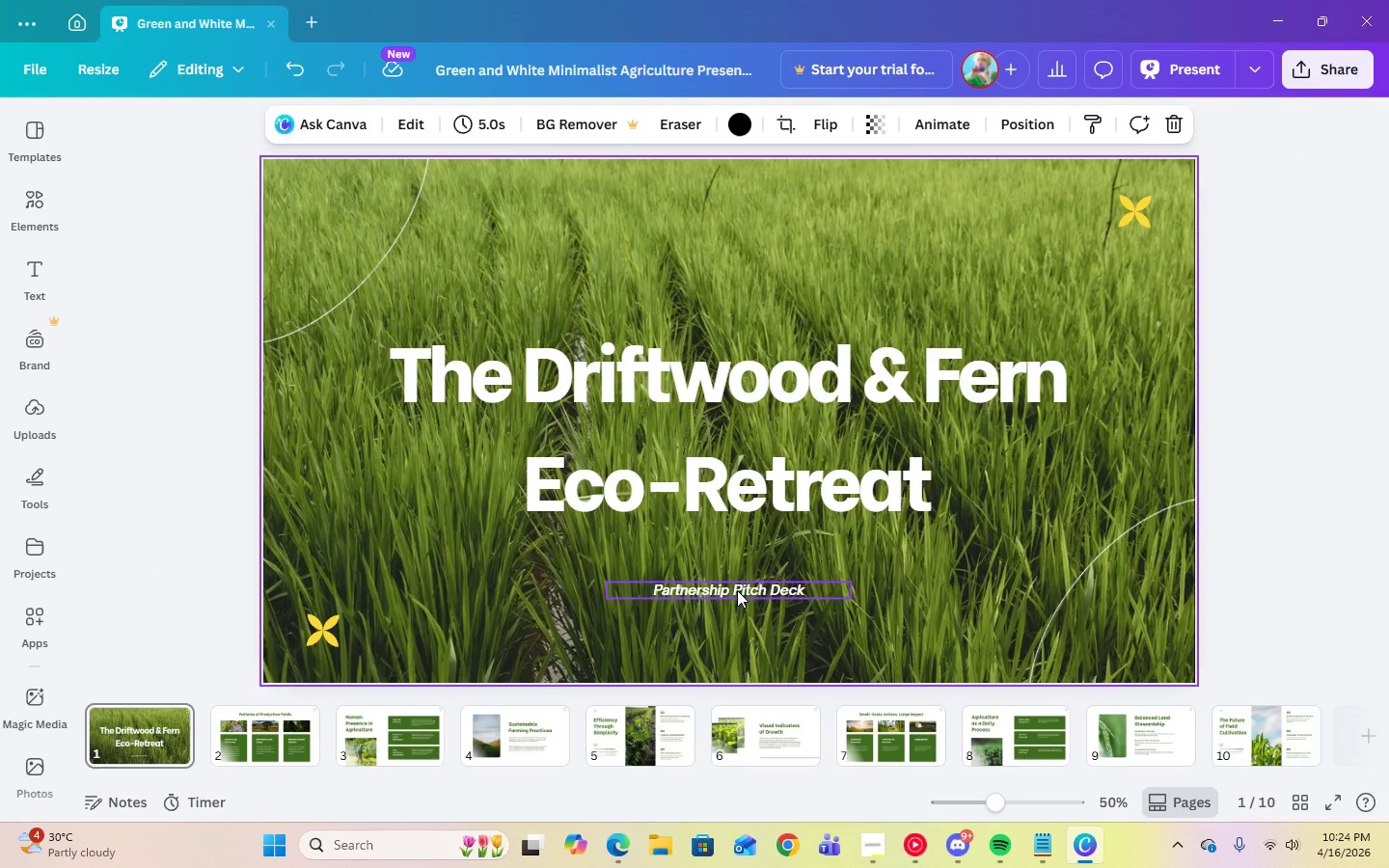 
left_click([731, 588])
 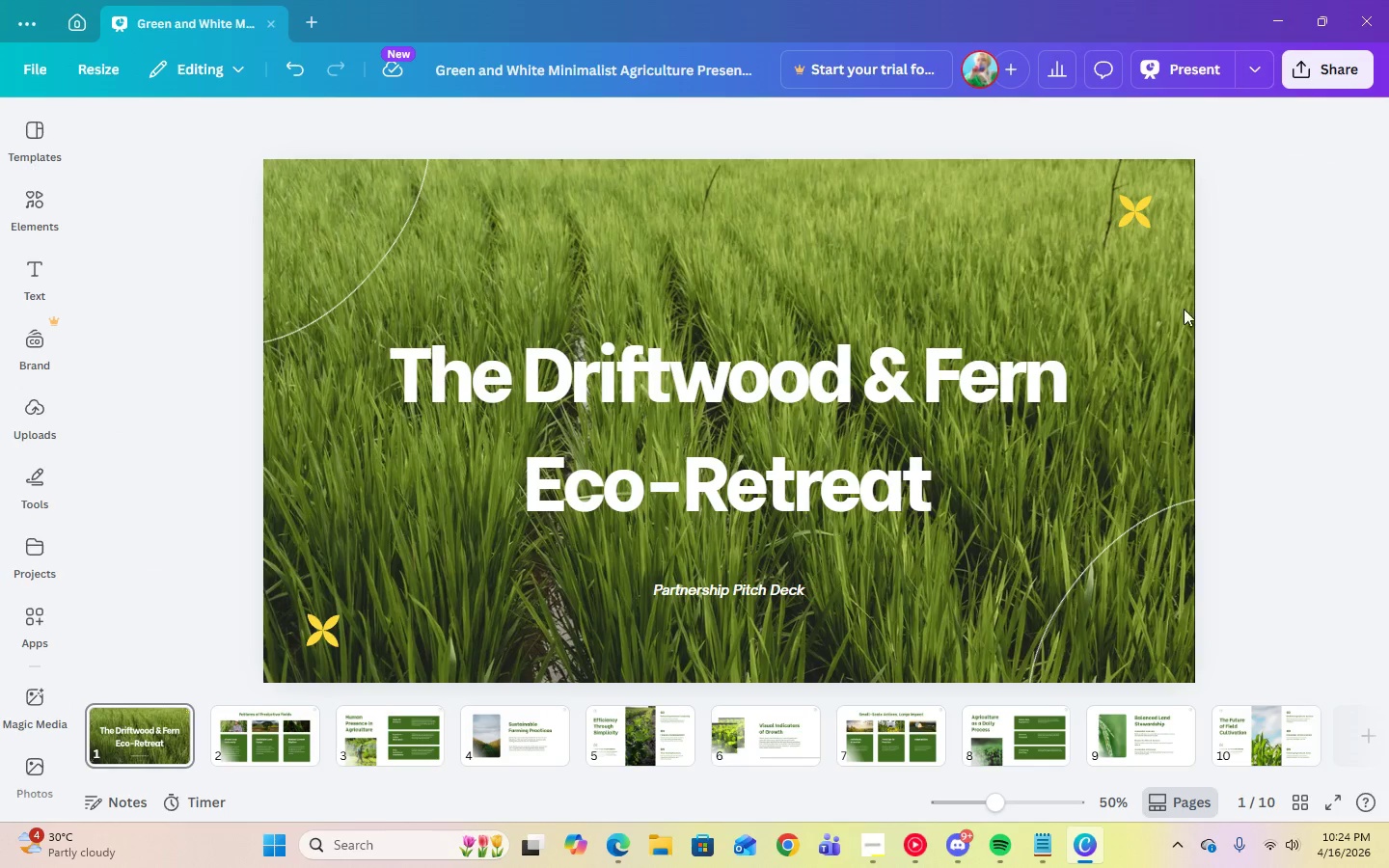 
left_click([729, 591])
 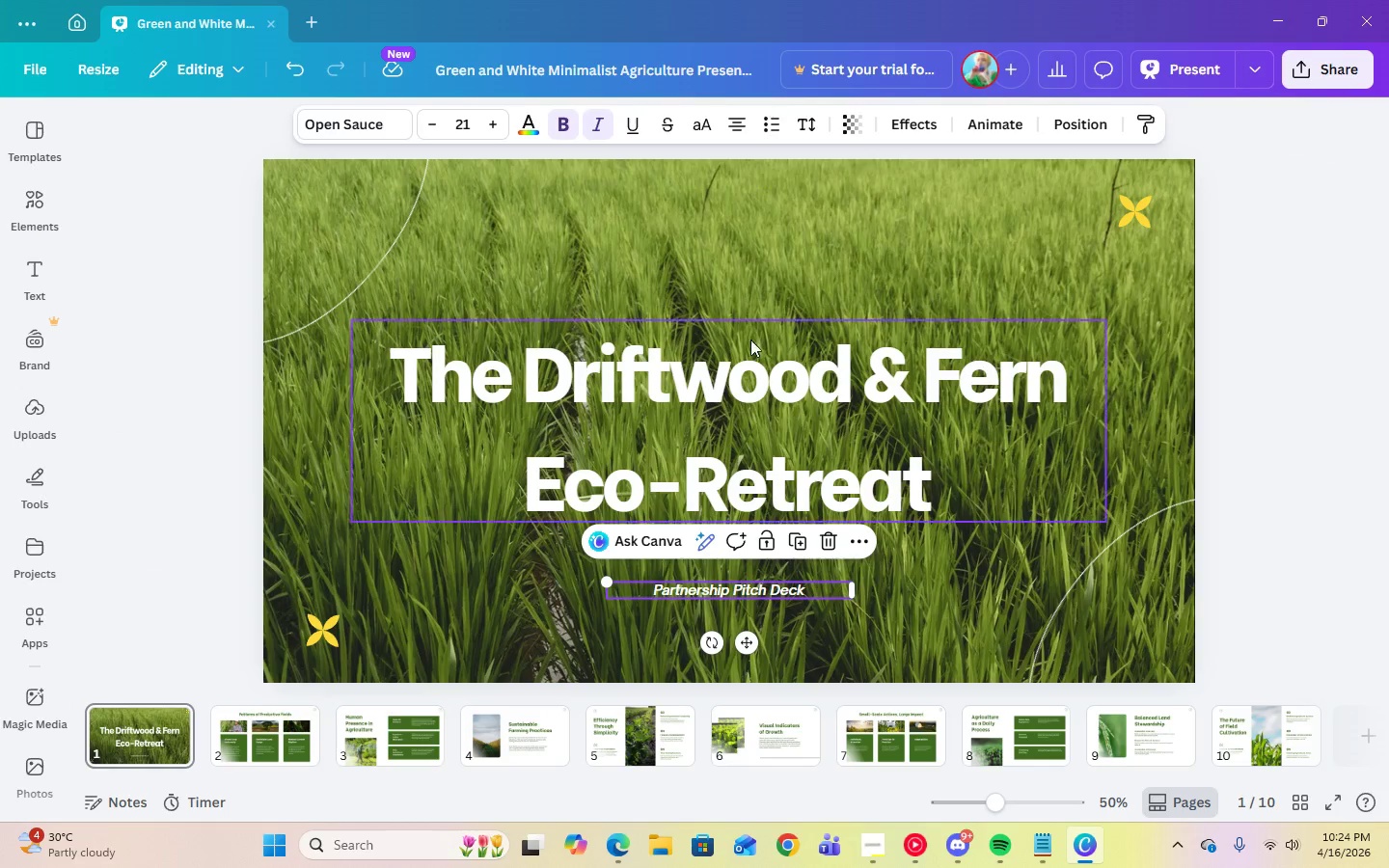 
left_click([749, 393])